 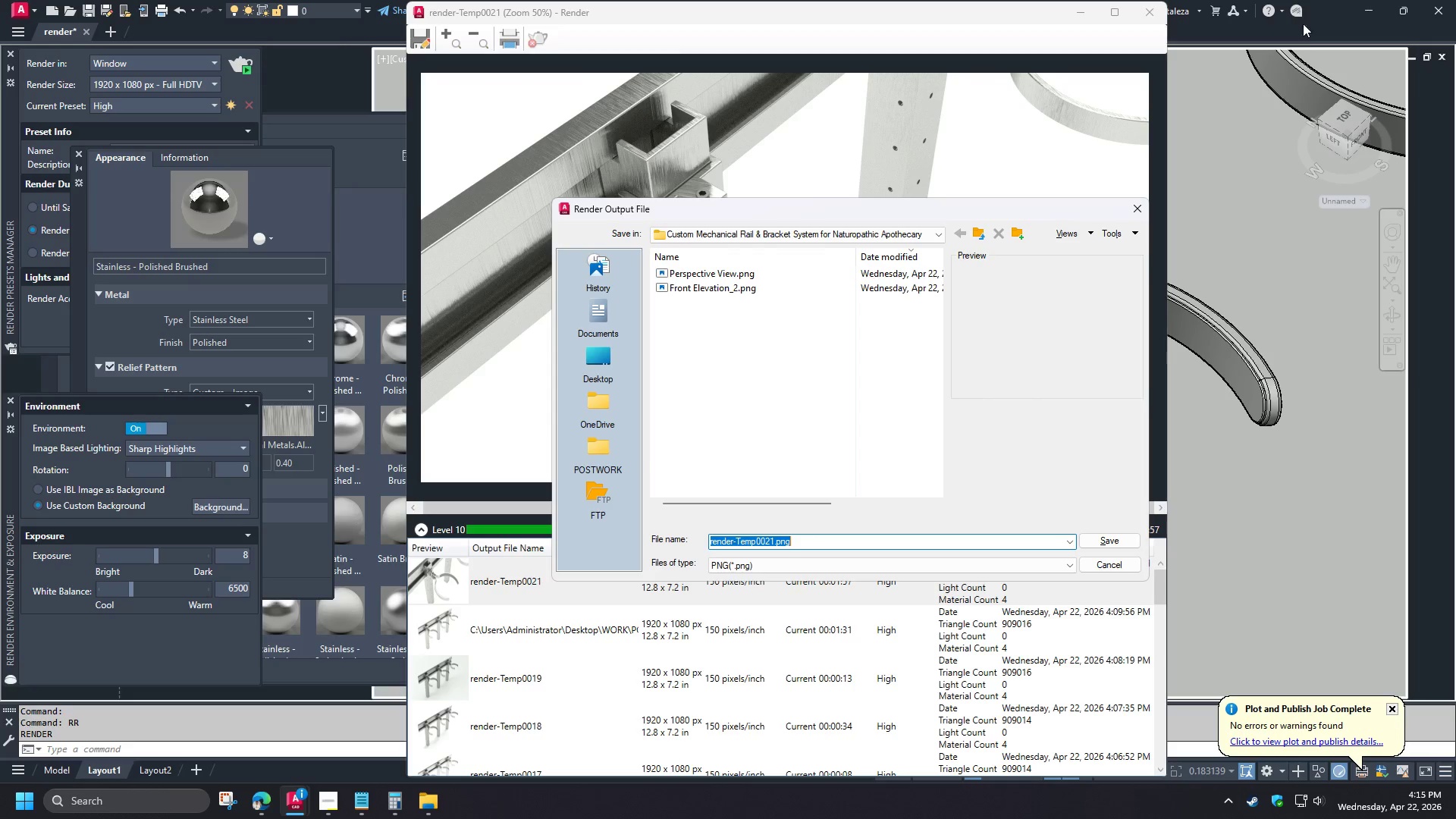 
key(Control+V)
 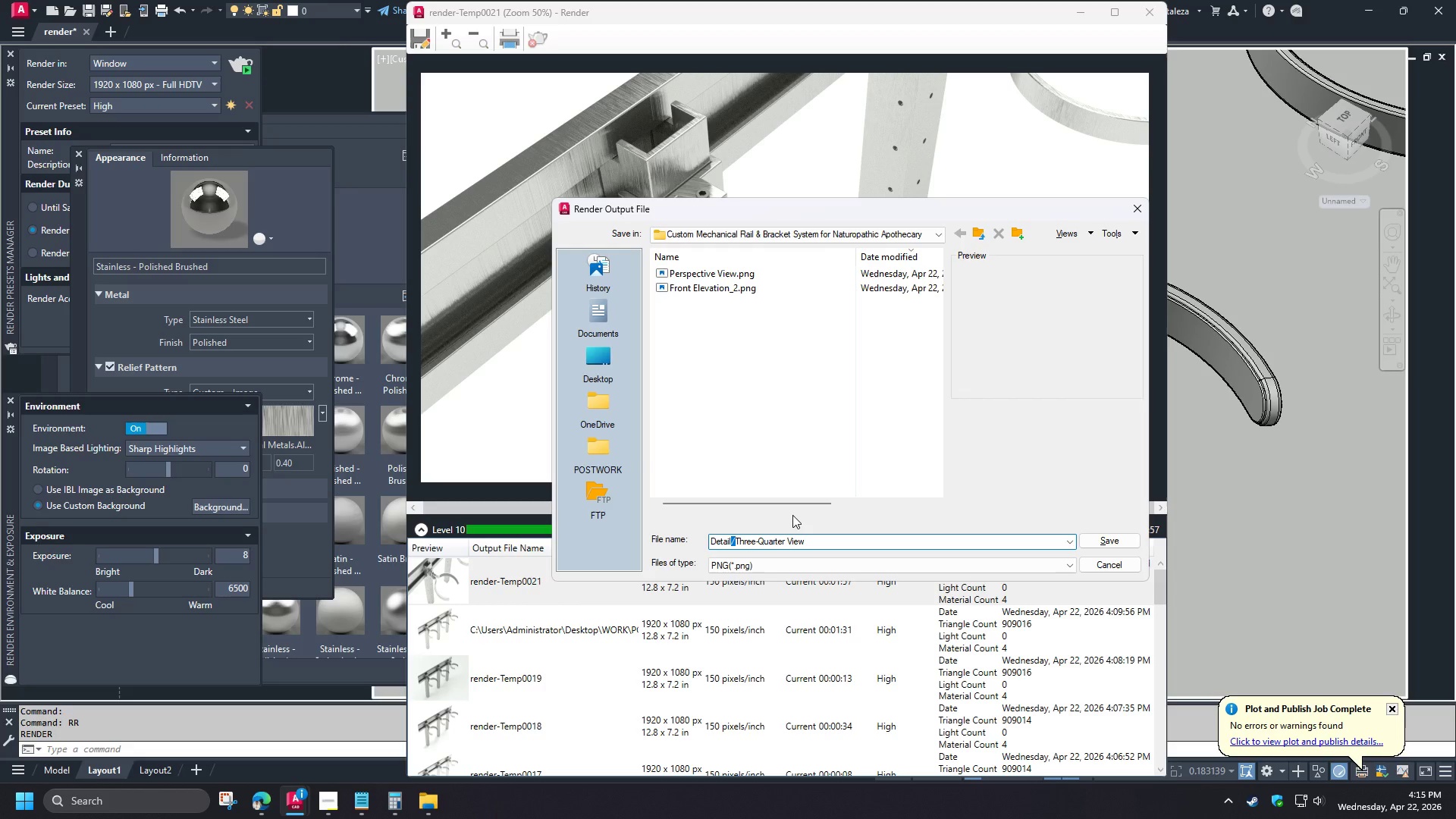 
wait(6.66)
 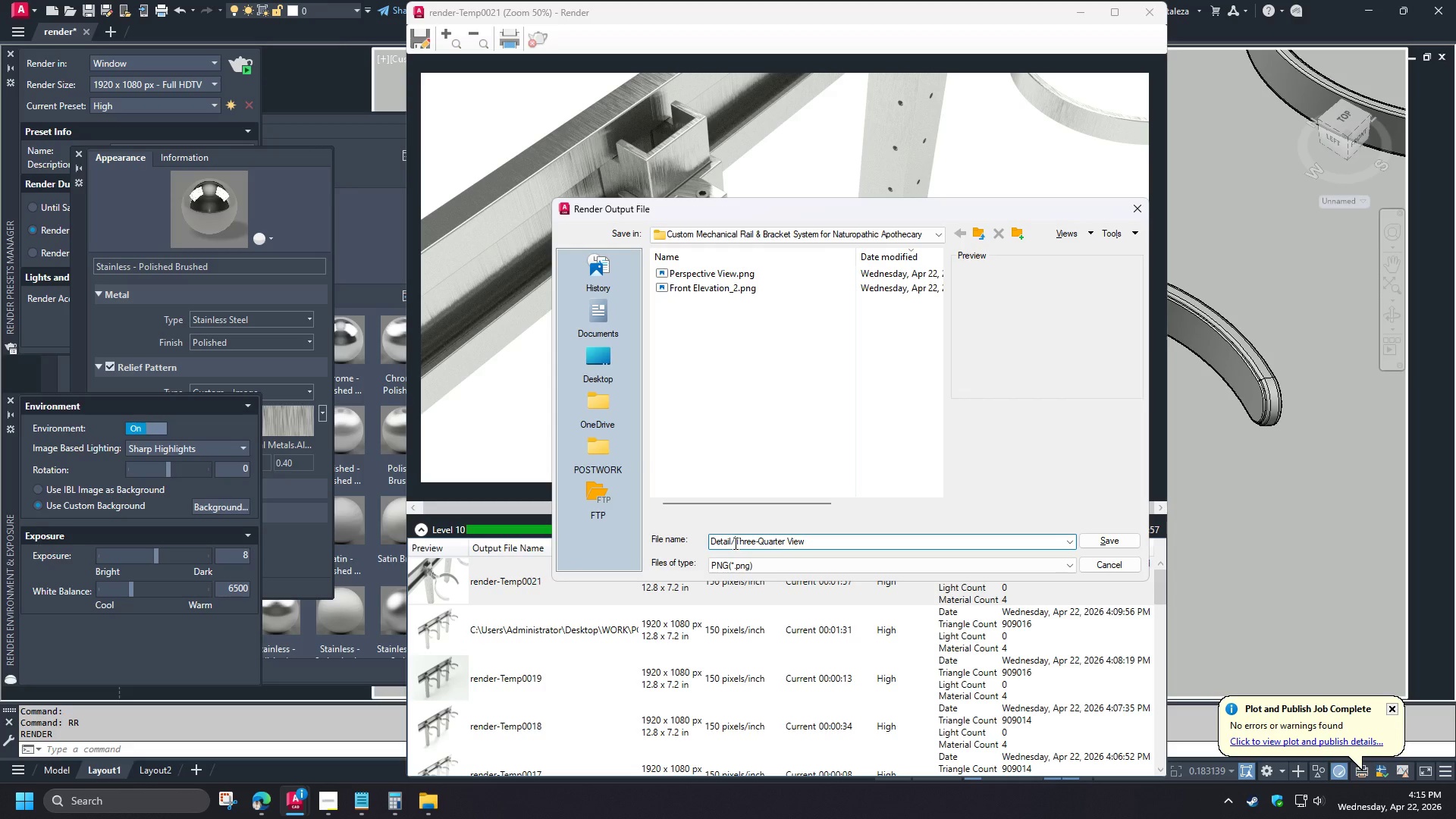 
key(Shift+ShiftRight)
 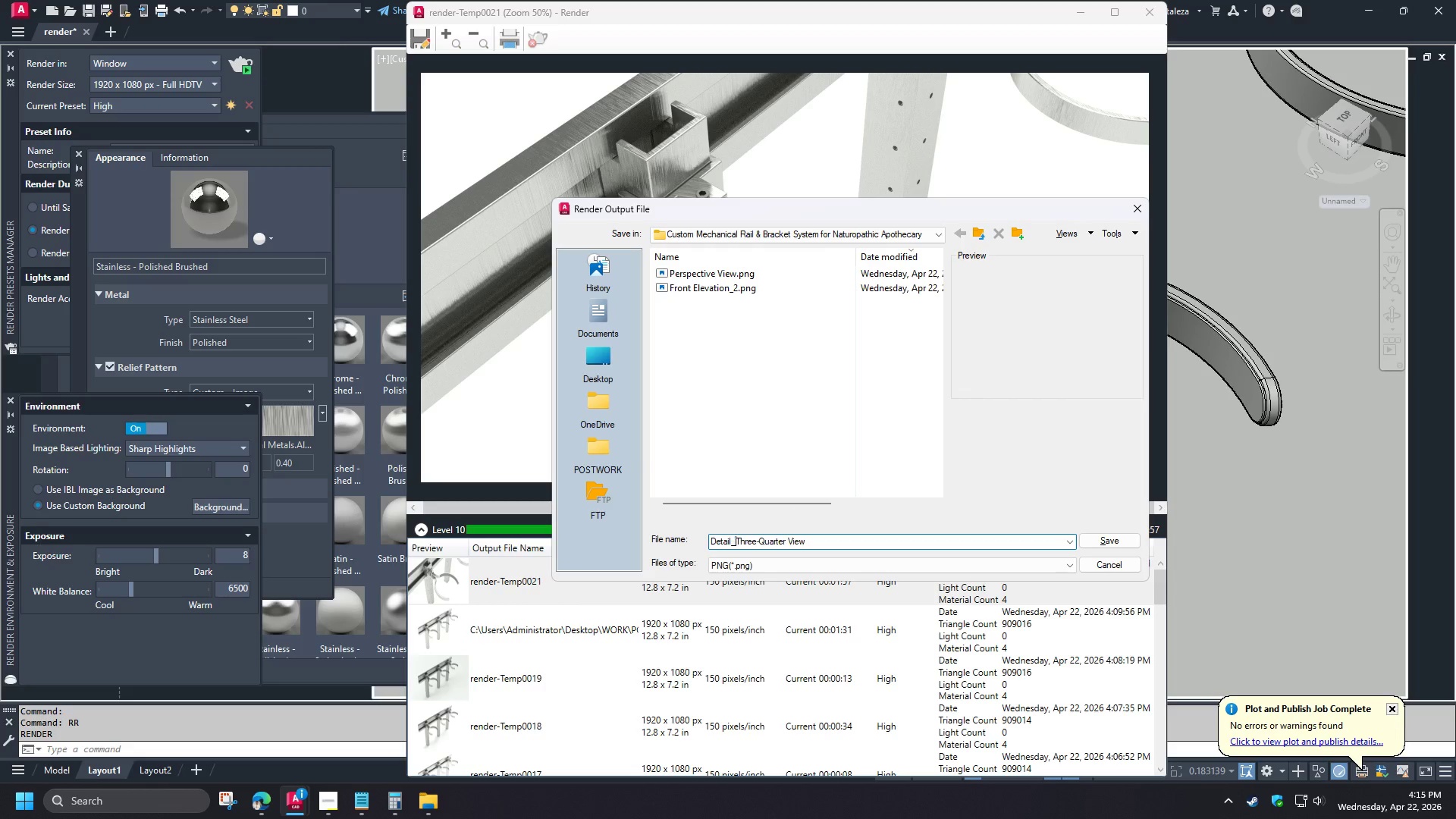 
key(Shift+Minus)
 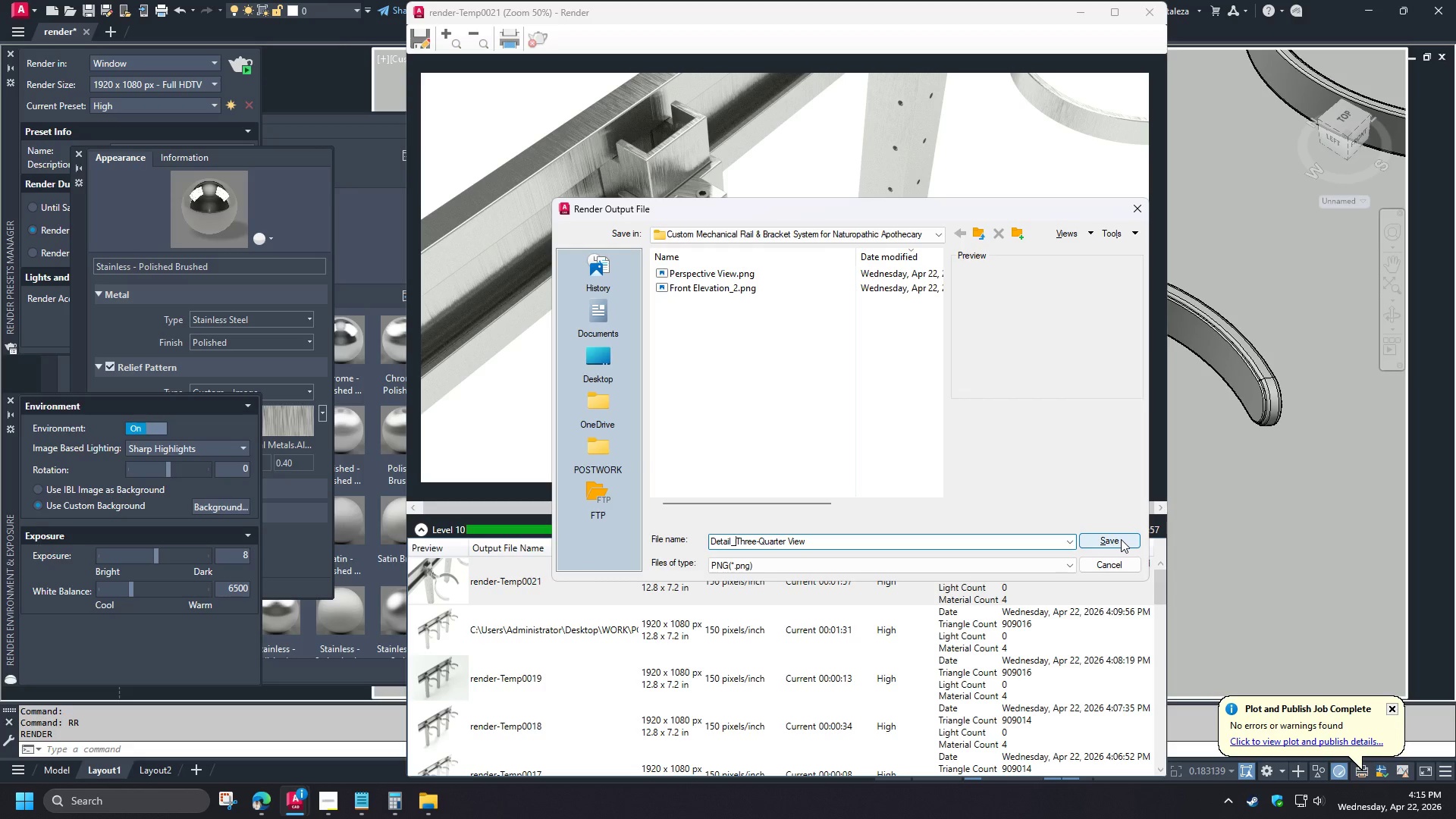 
left_click([1121, 539])
 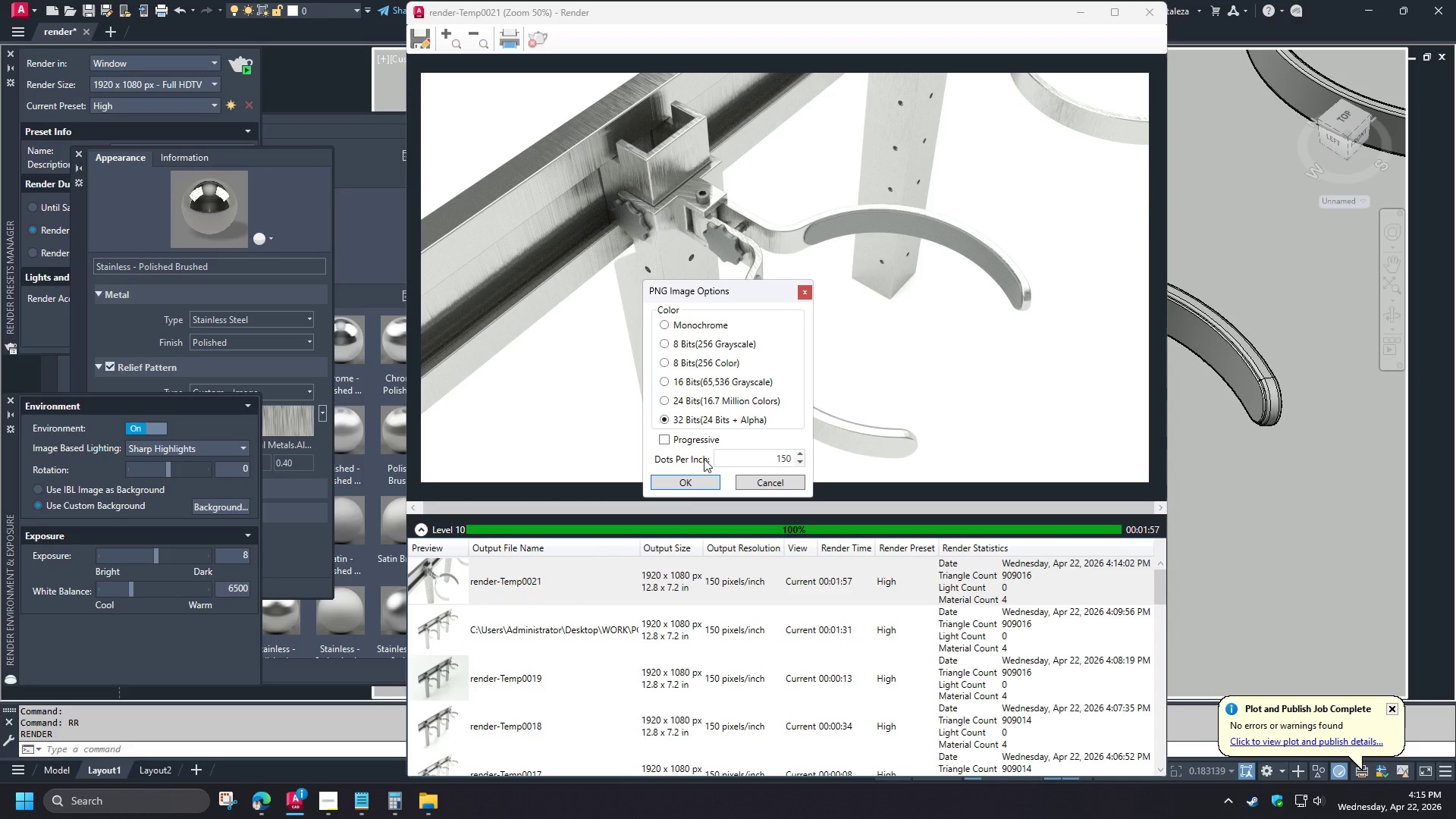 
left_click([689, 490])
 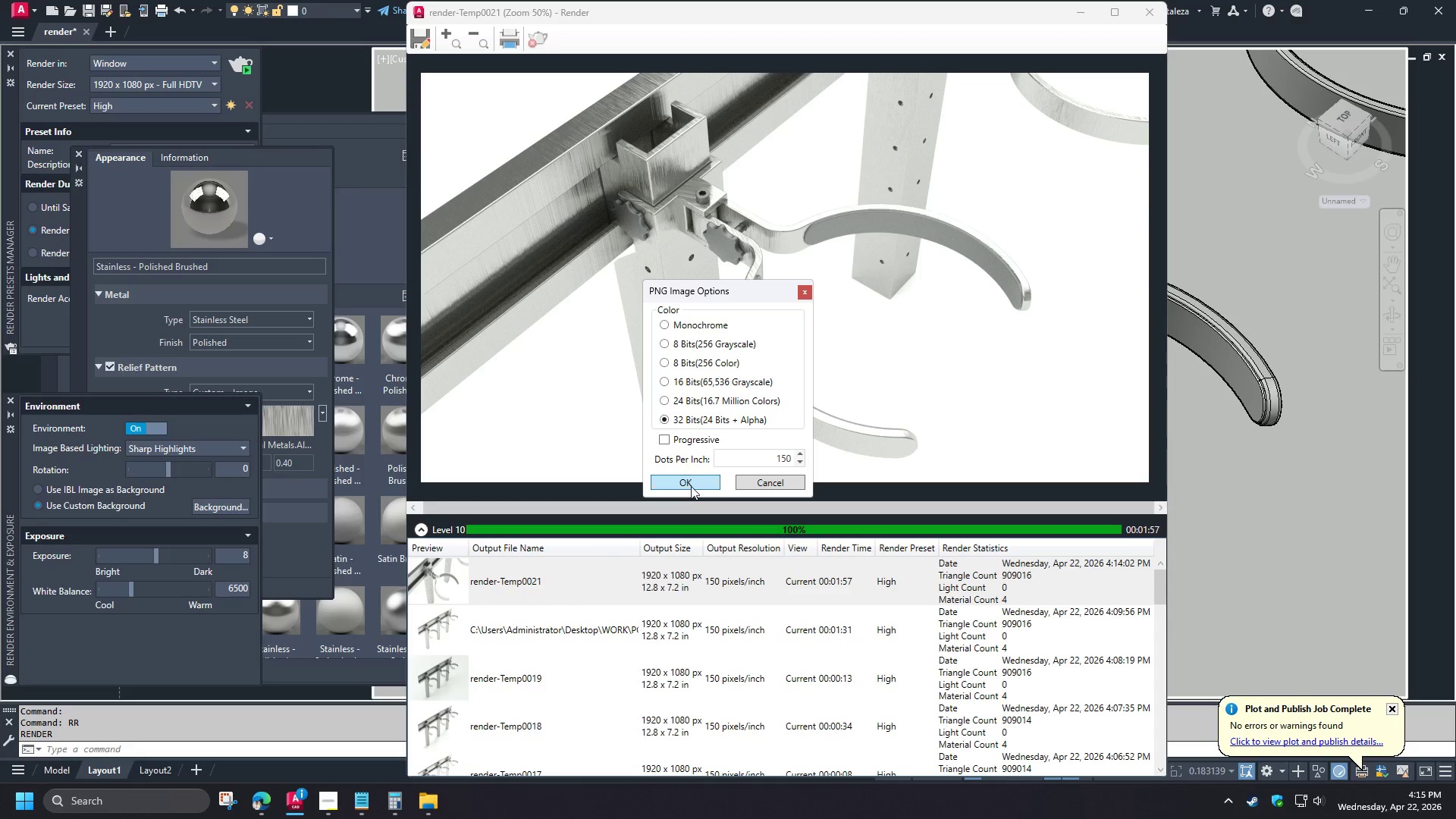 
left_click([691, 488])
 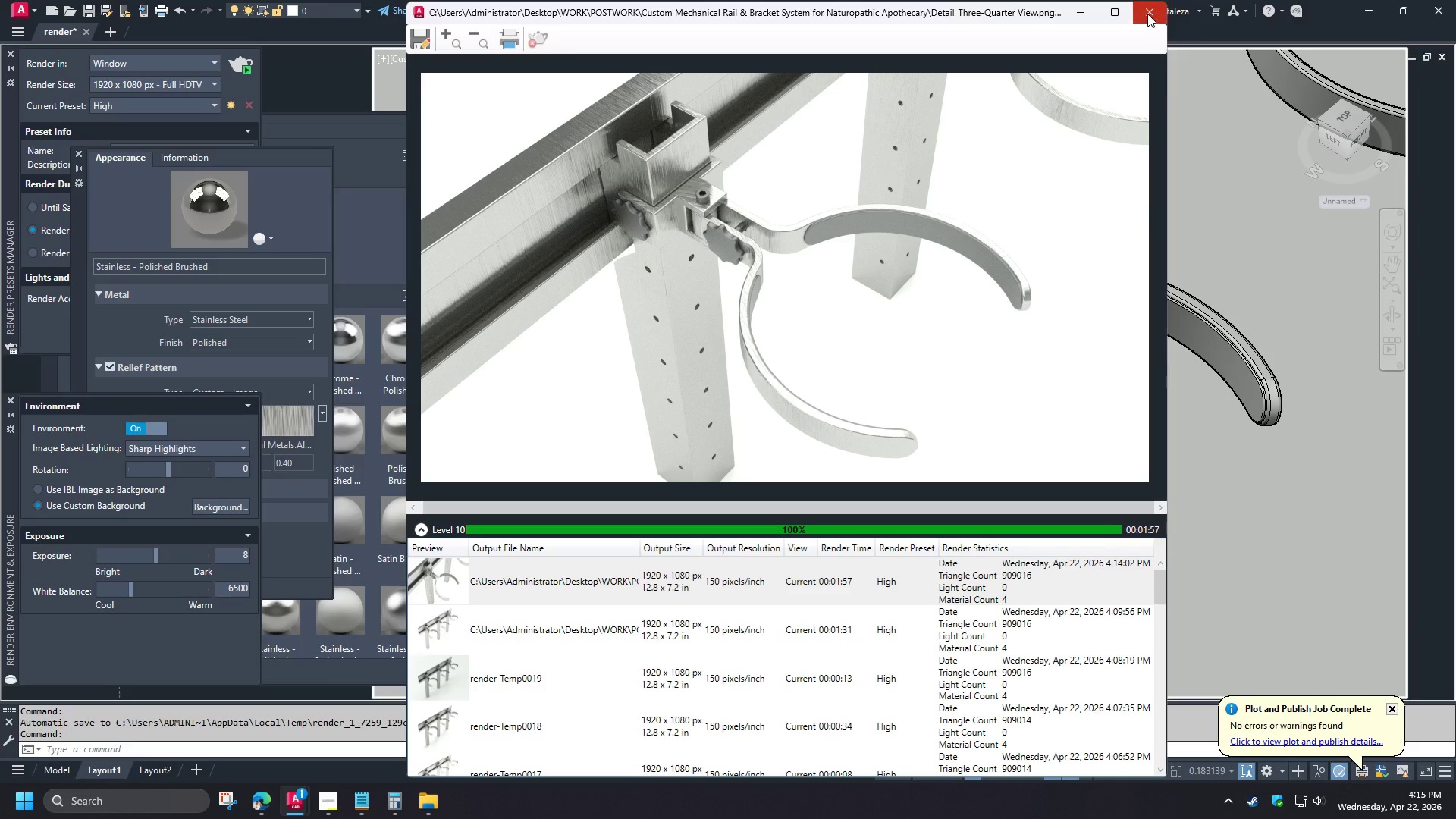 
left_click([1147, 14])
 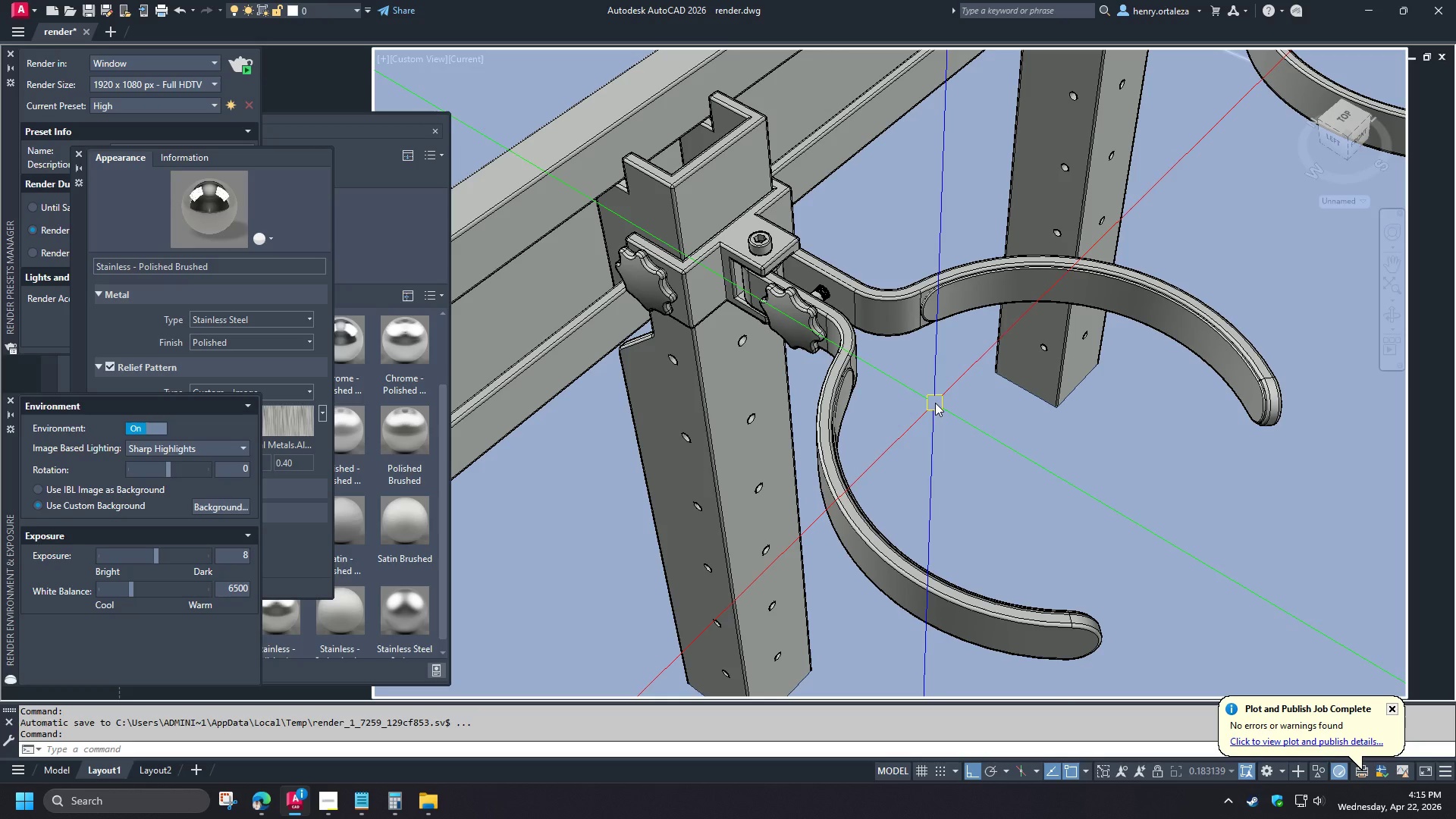 
type(vi)
key(Escape)
 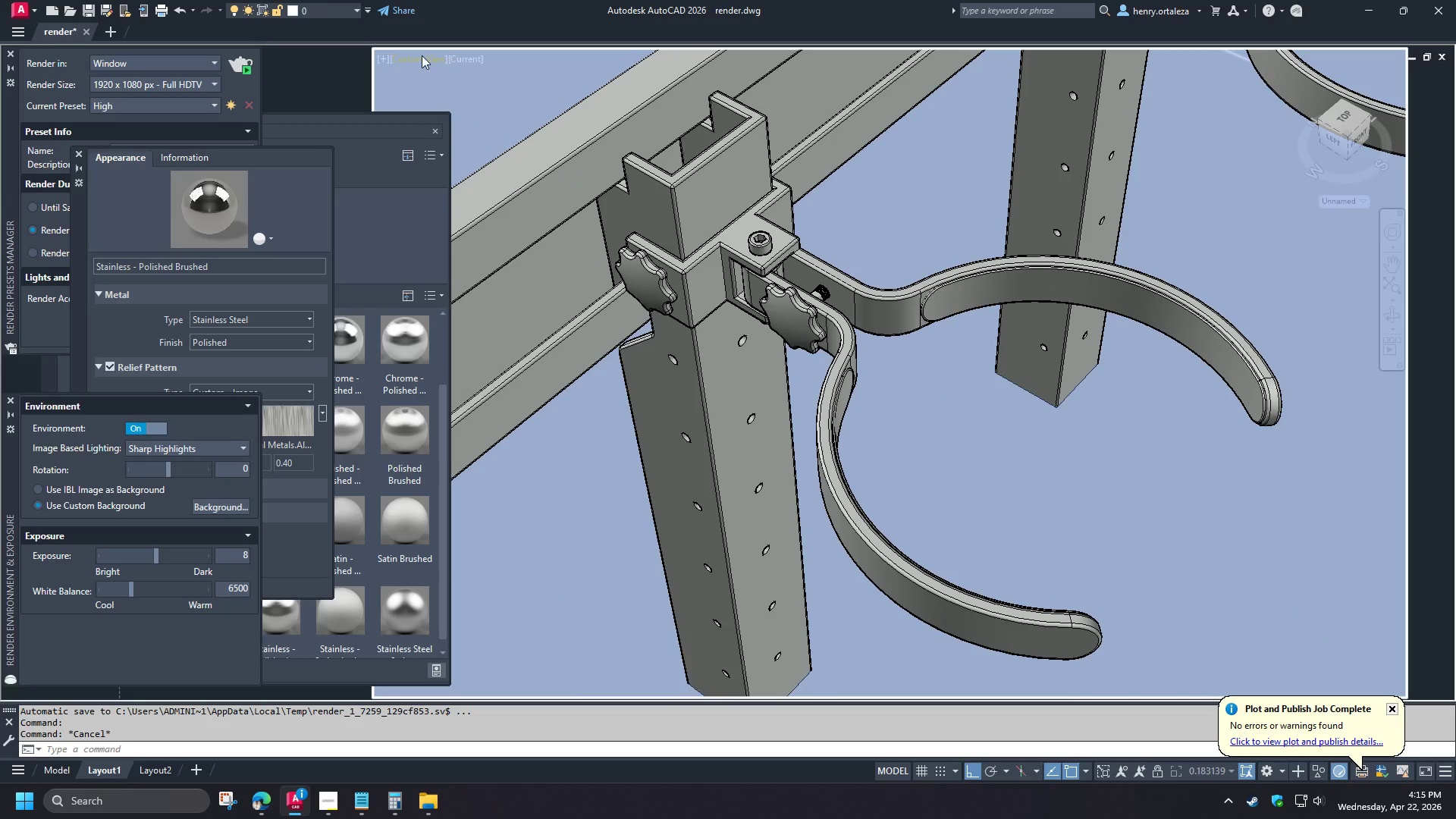 
left_click([421, 58])
 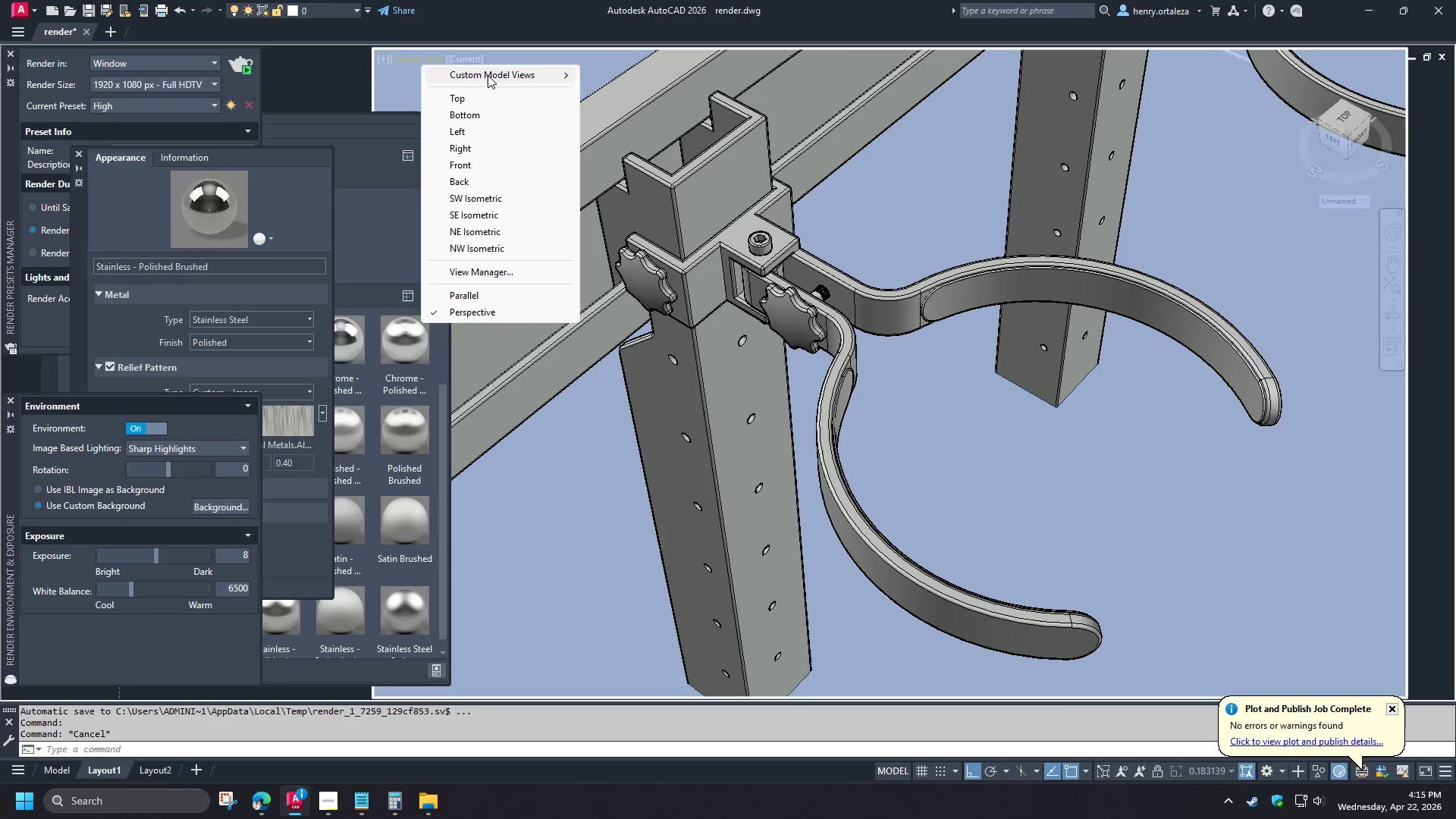 
left_click([488, 75])
 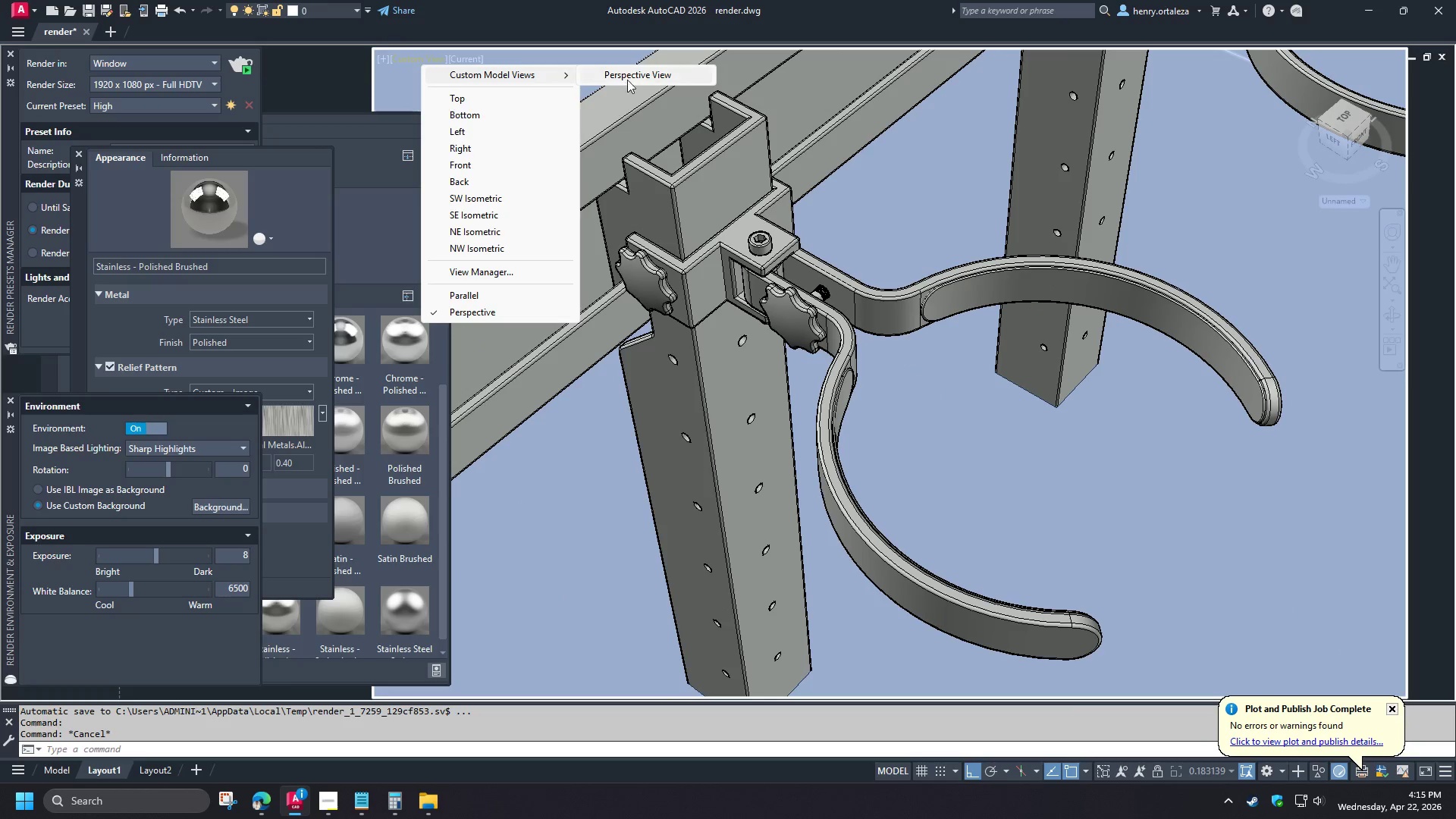 
left_click([628, 77])
 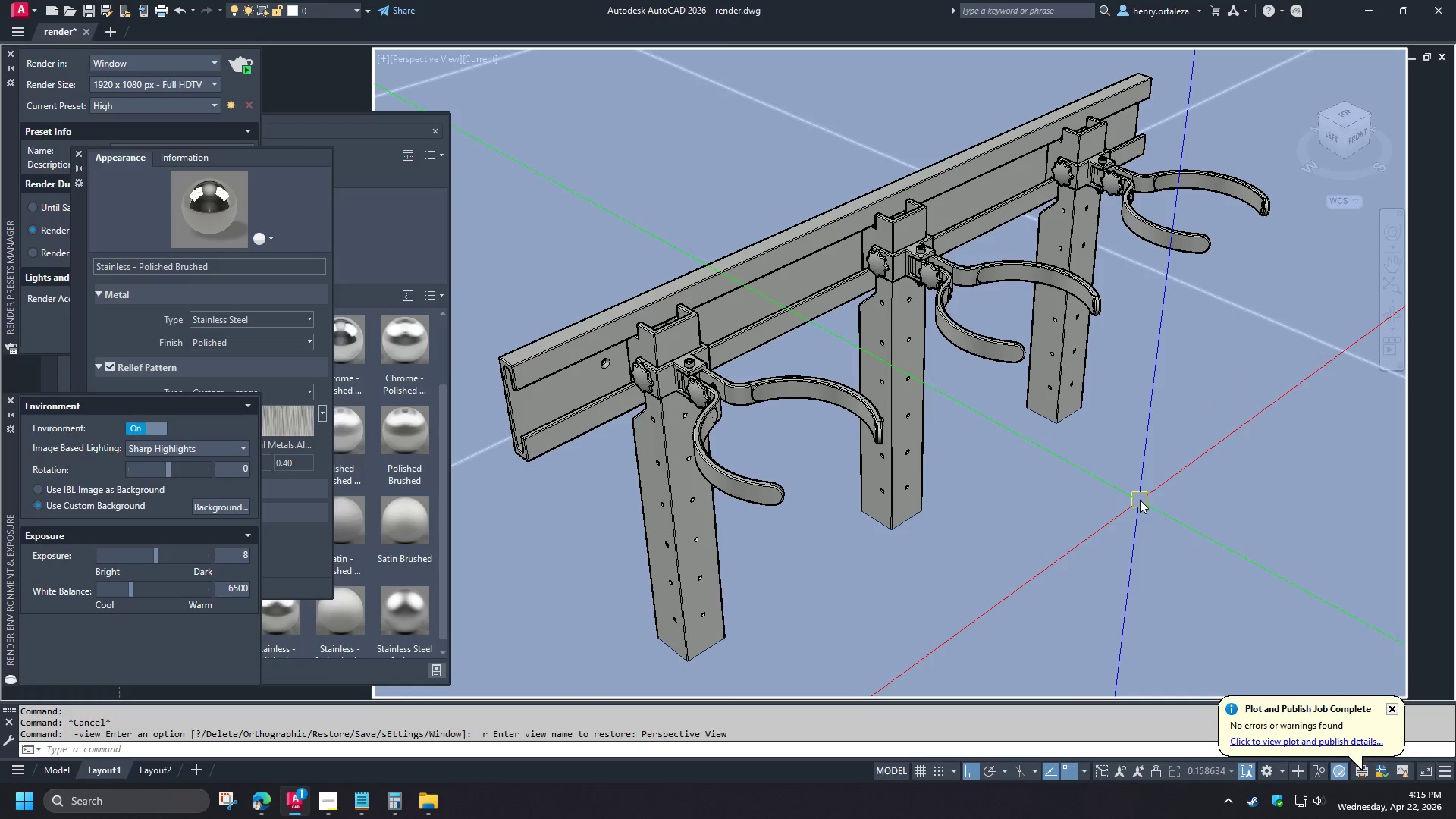 
type(vss )
key(Escape)
type(la )
 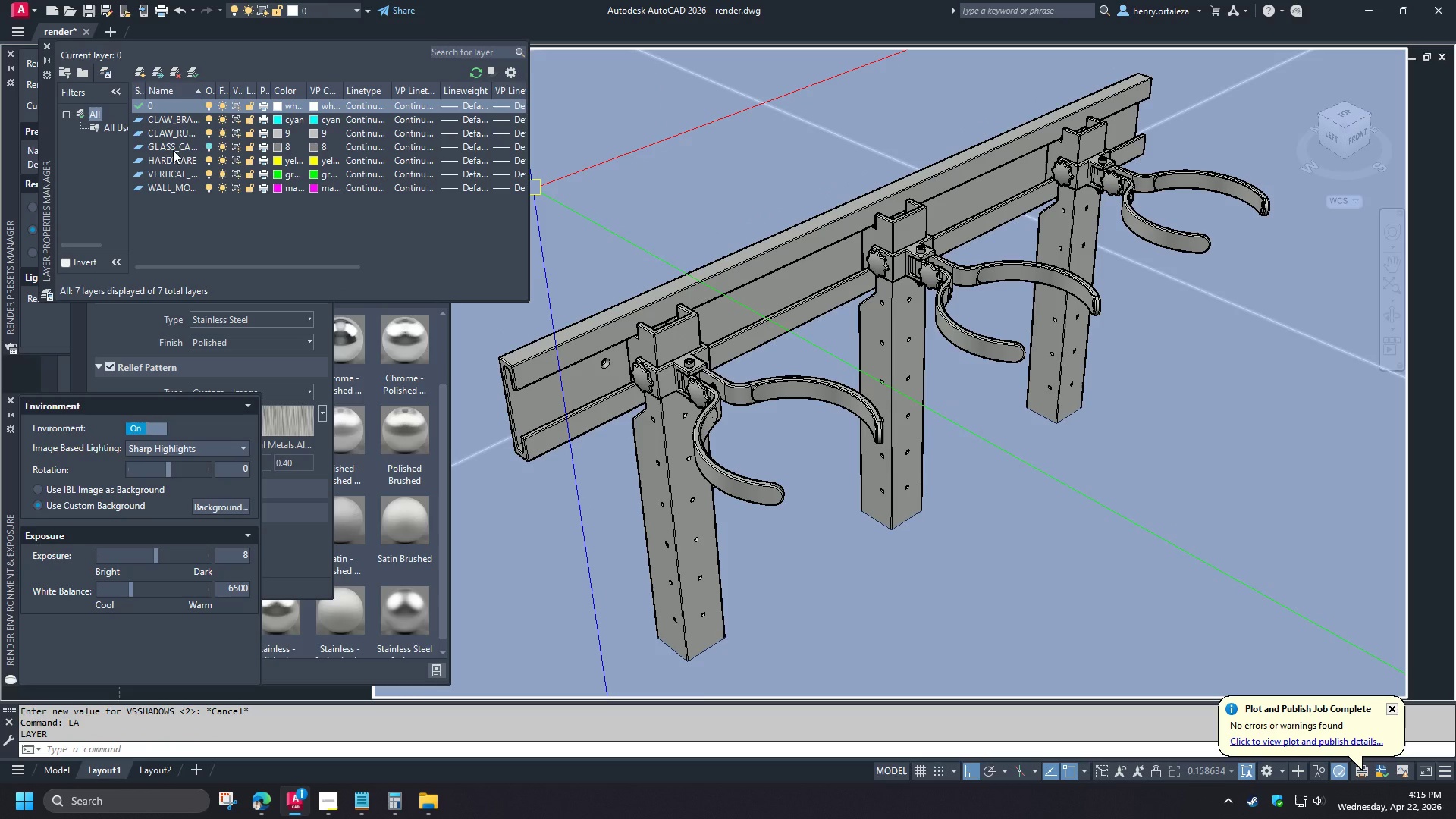 
left_click([209, 148])
 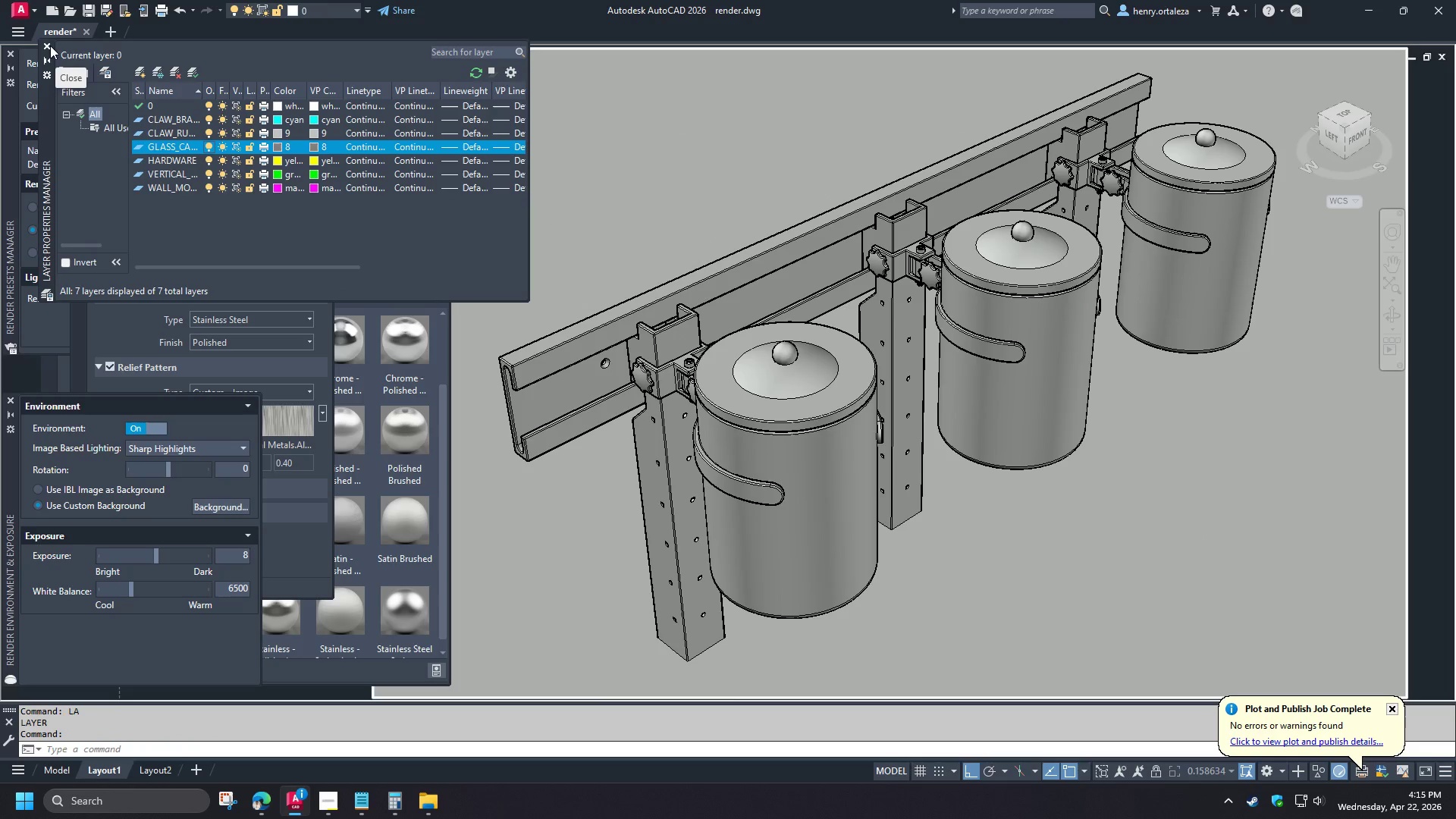 
left_click([48, 45])
 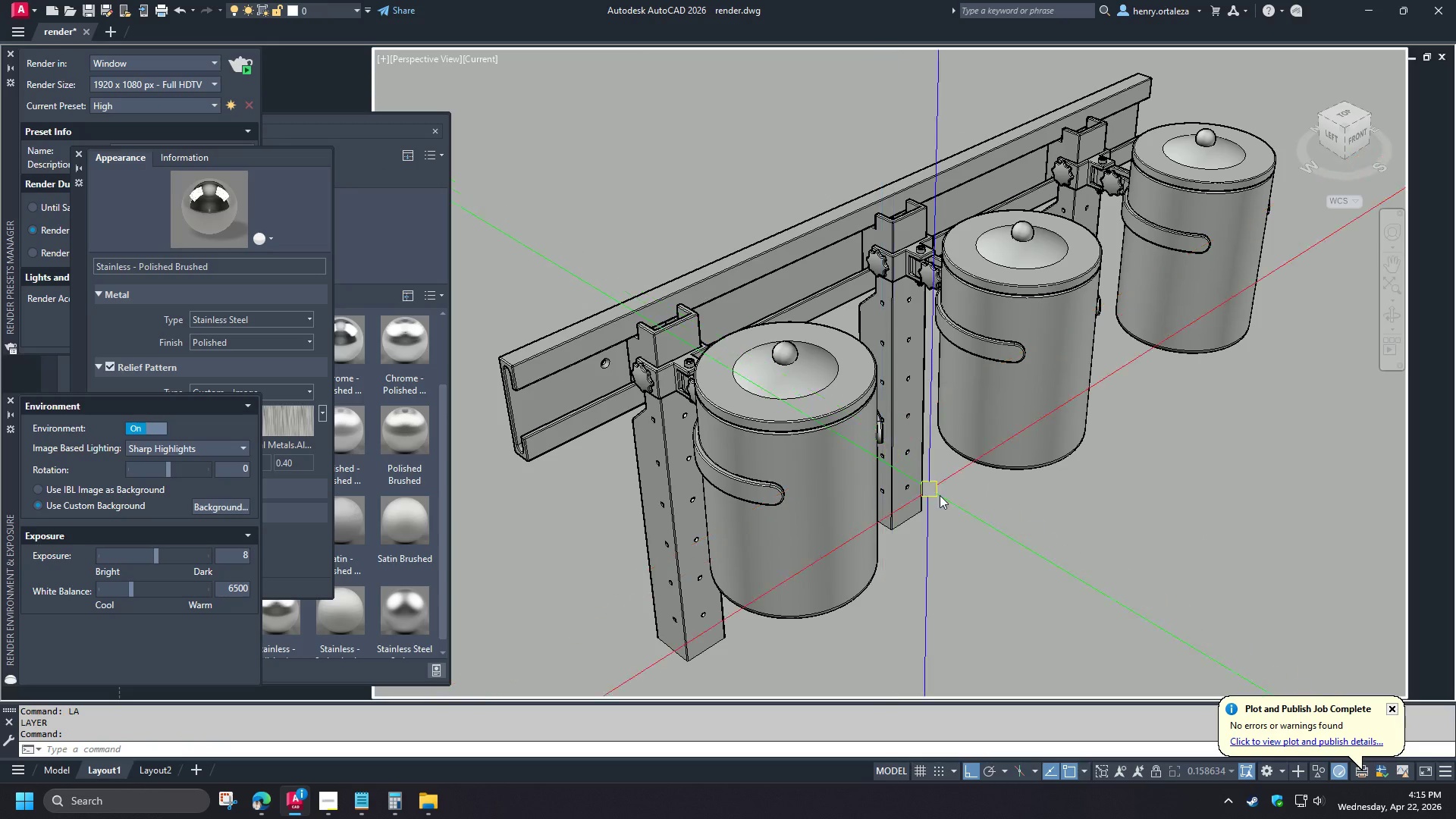 
type(rr )
 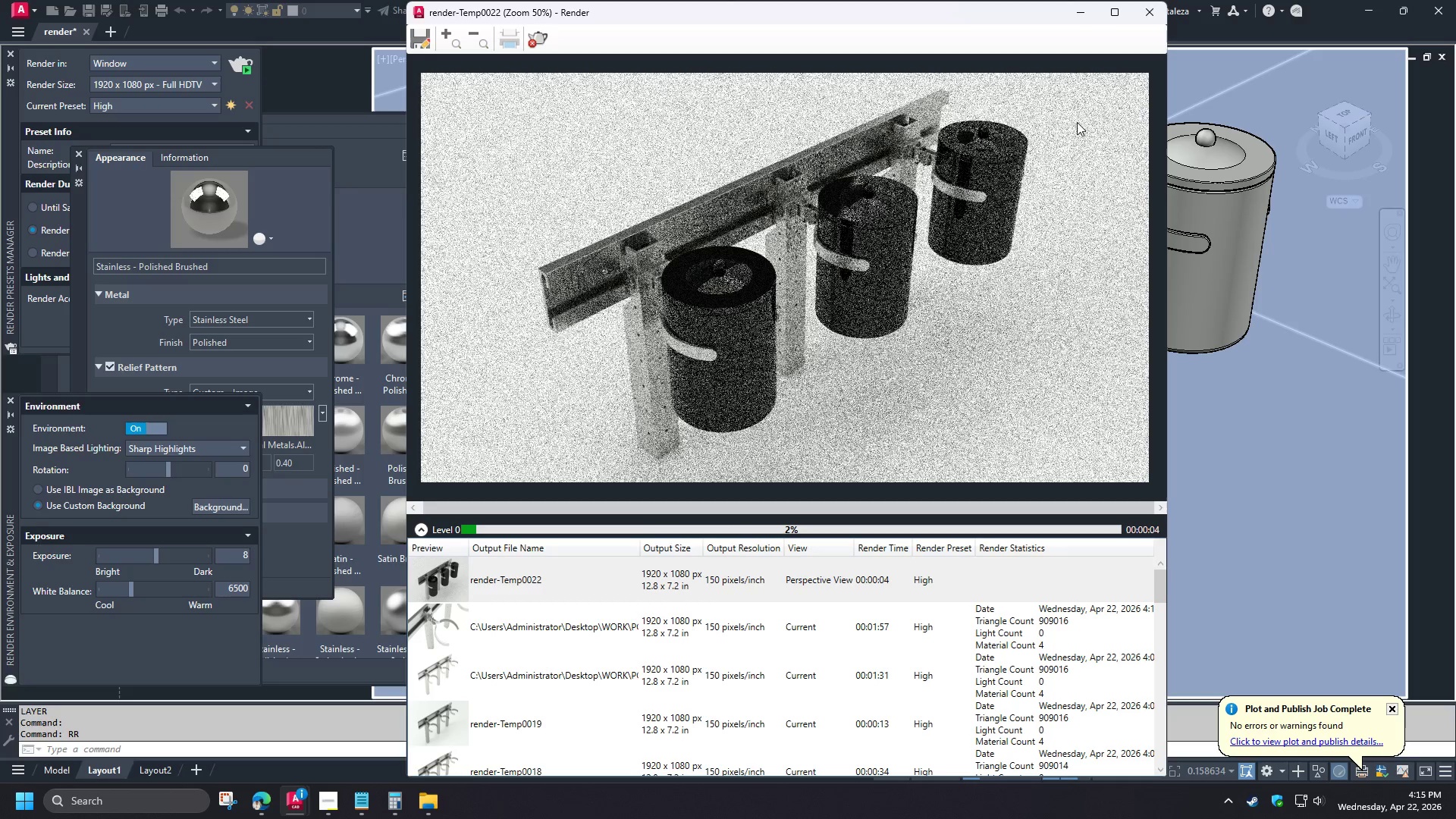 
wait(5.89)
 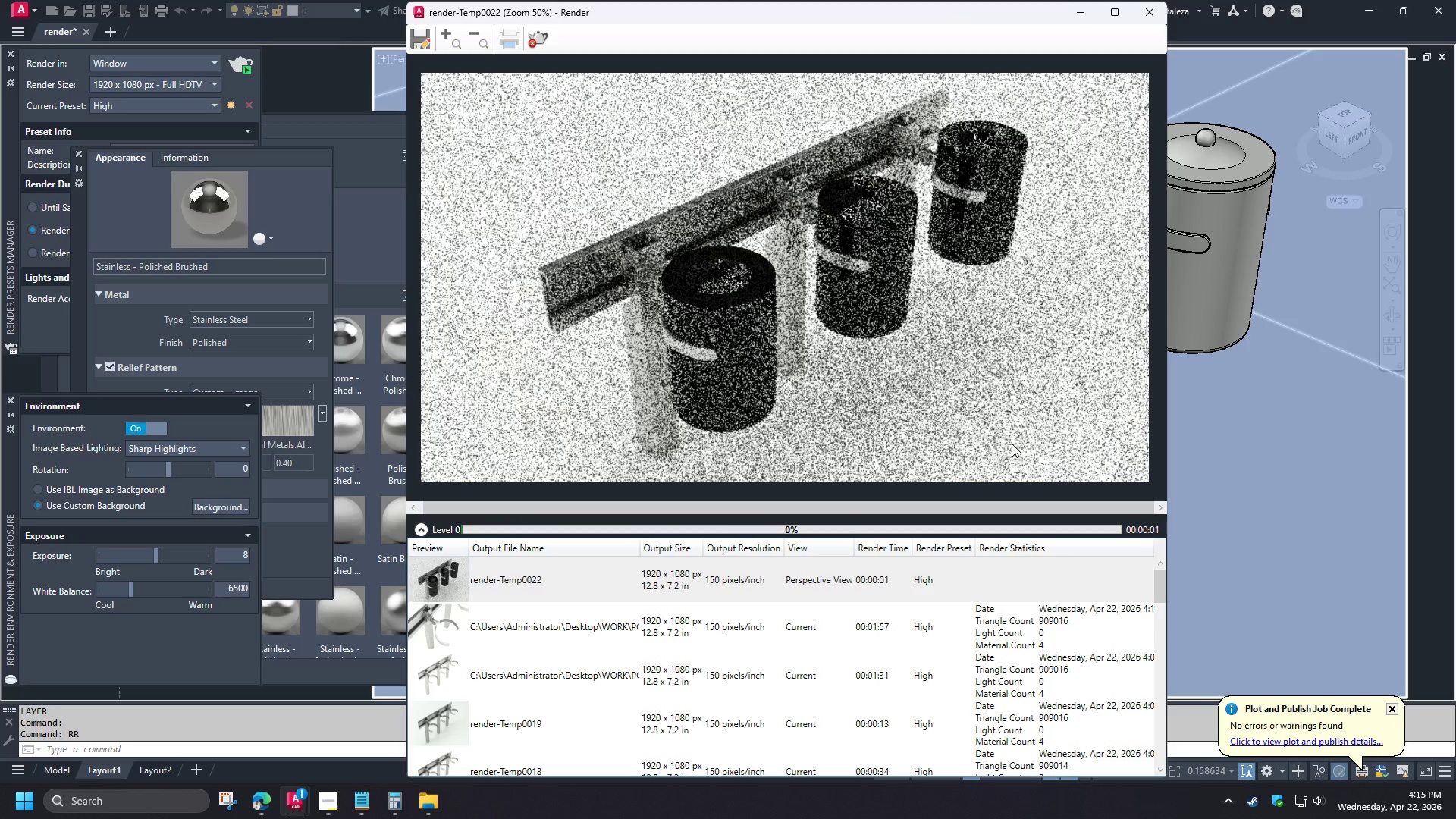 
left_click([533, 39])
 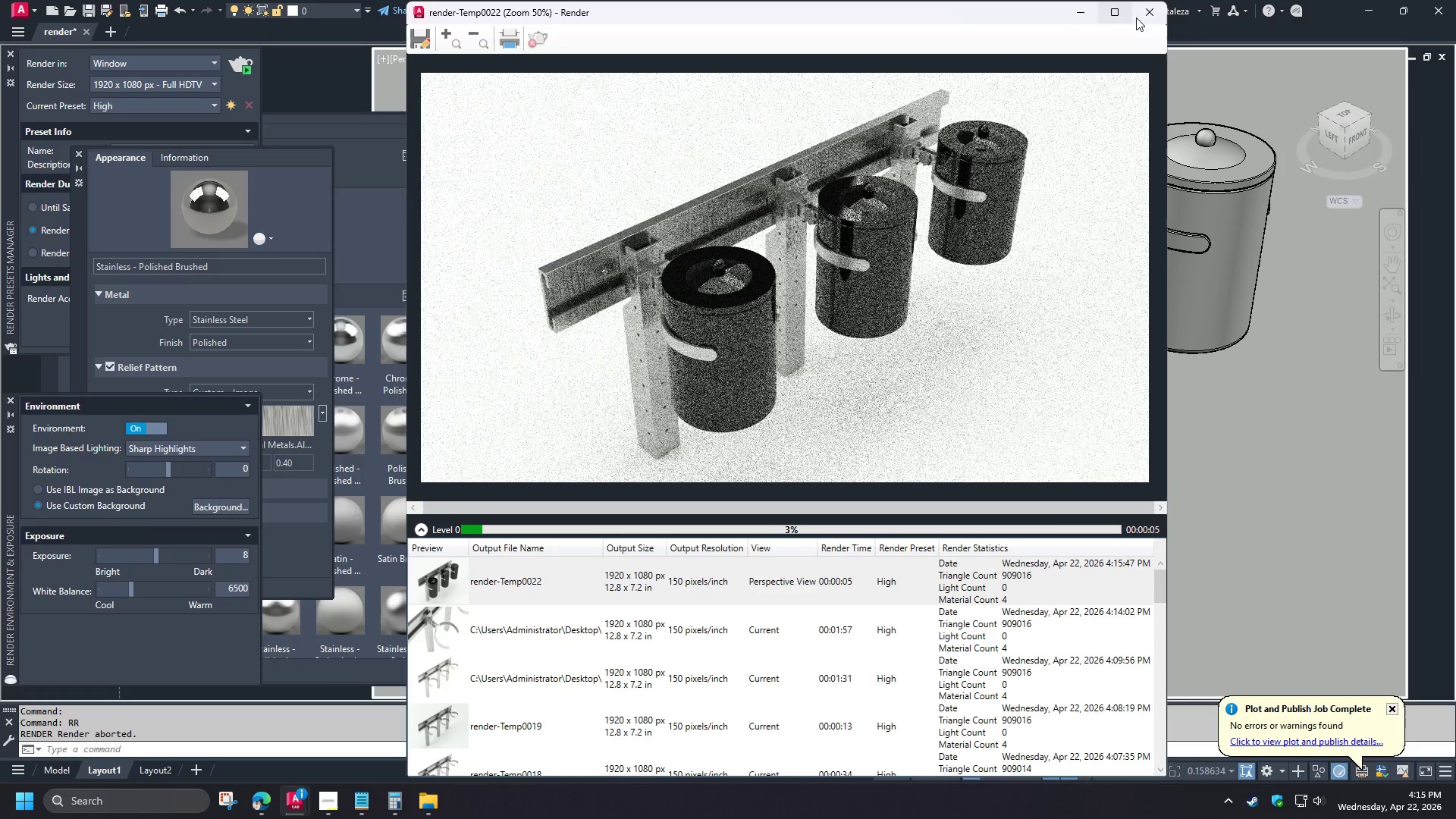 
left_click([1143, 17])
 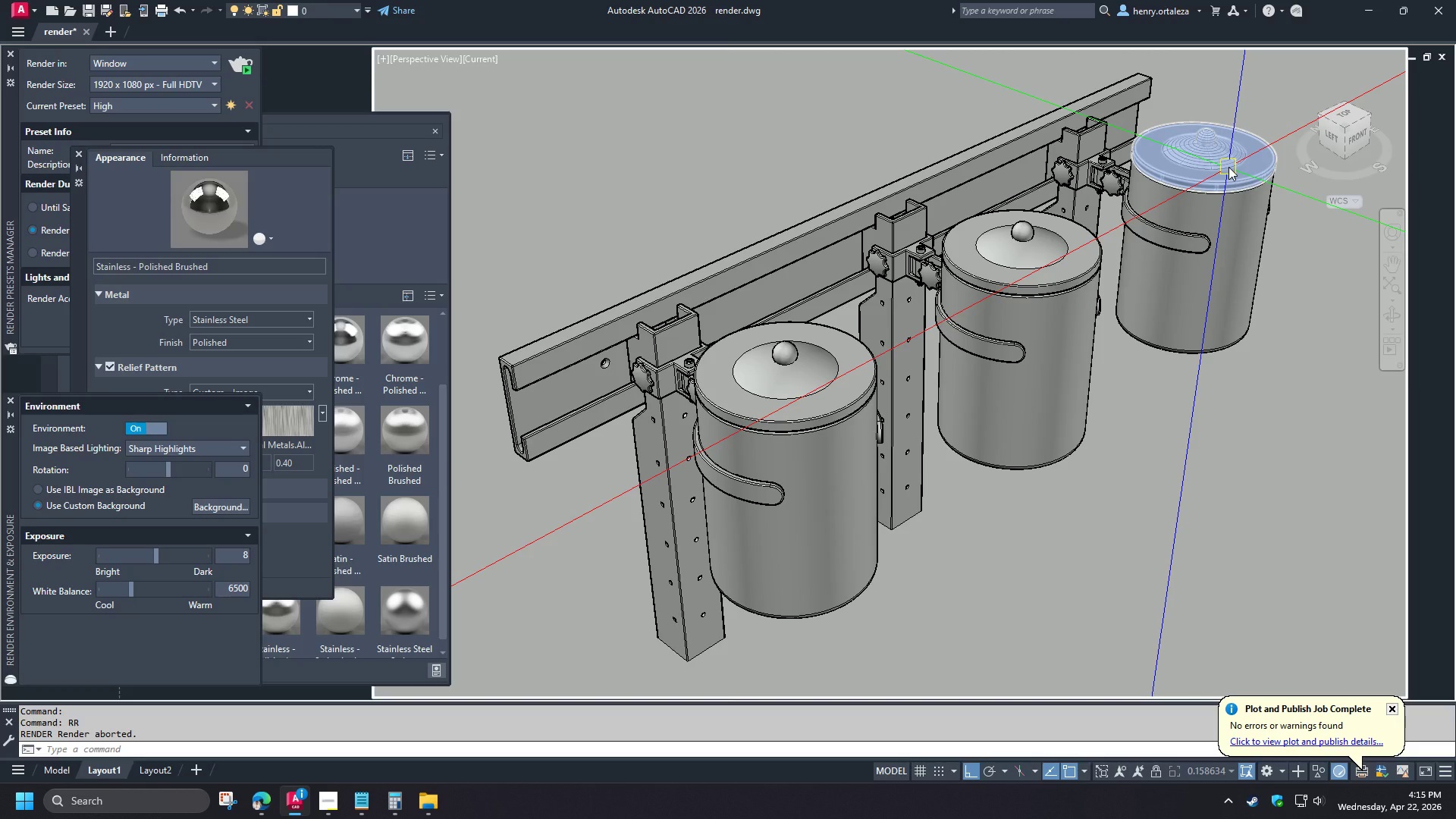 
left_click([1228, 167])
 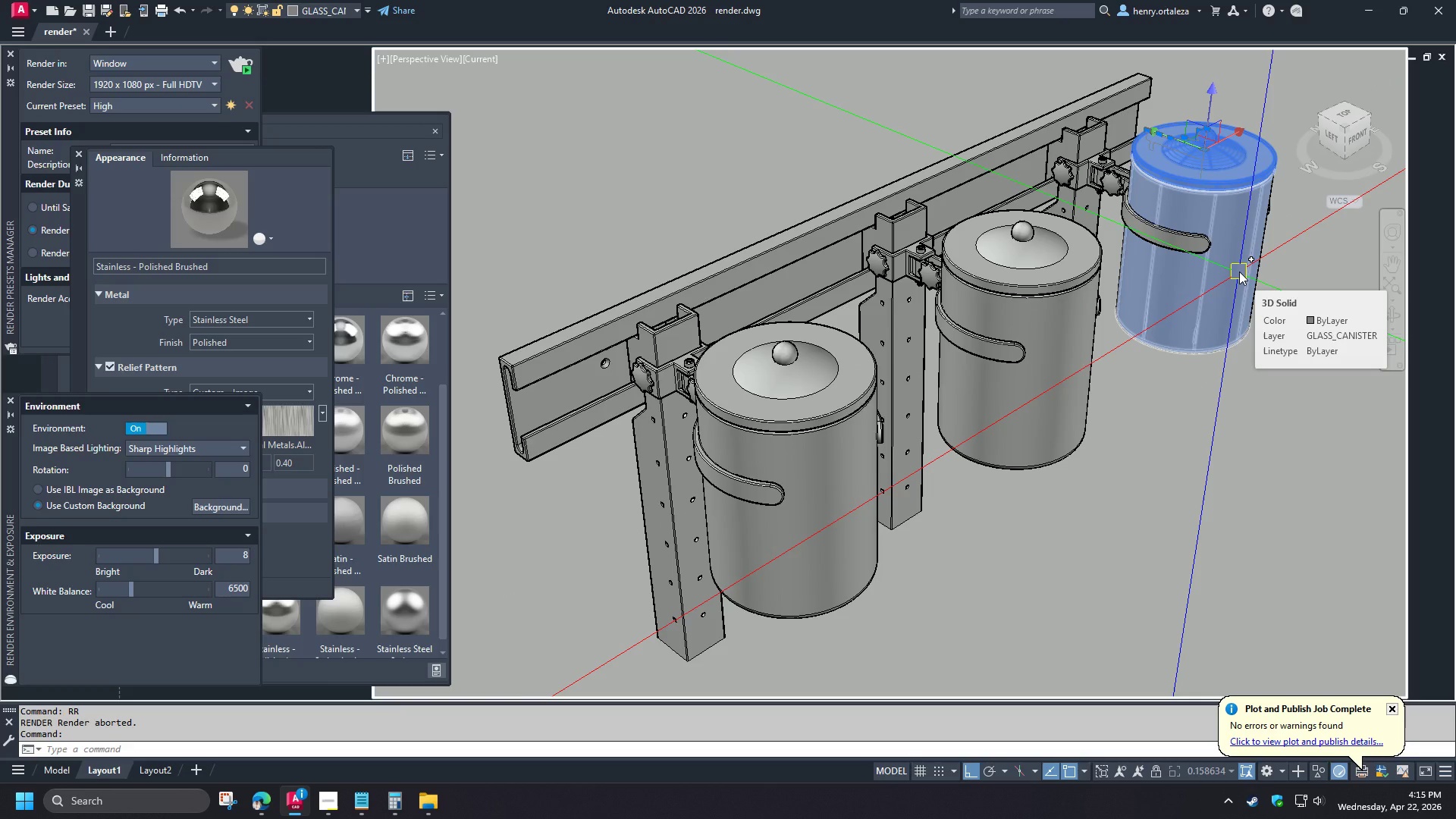 
key(Escape)
type(la )
 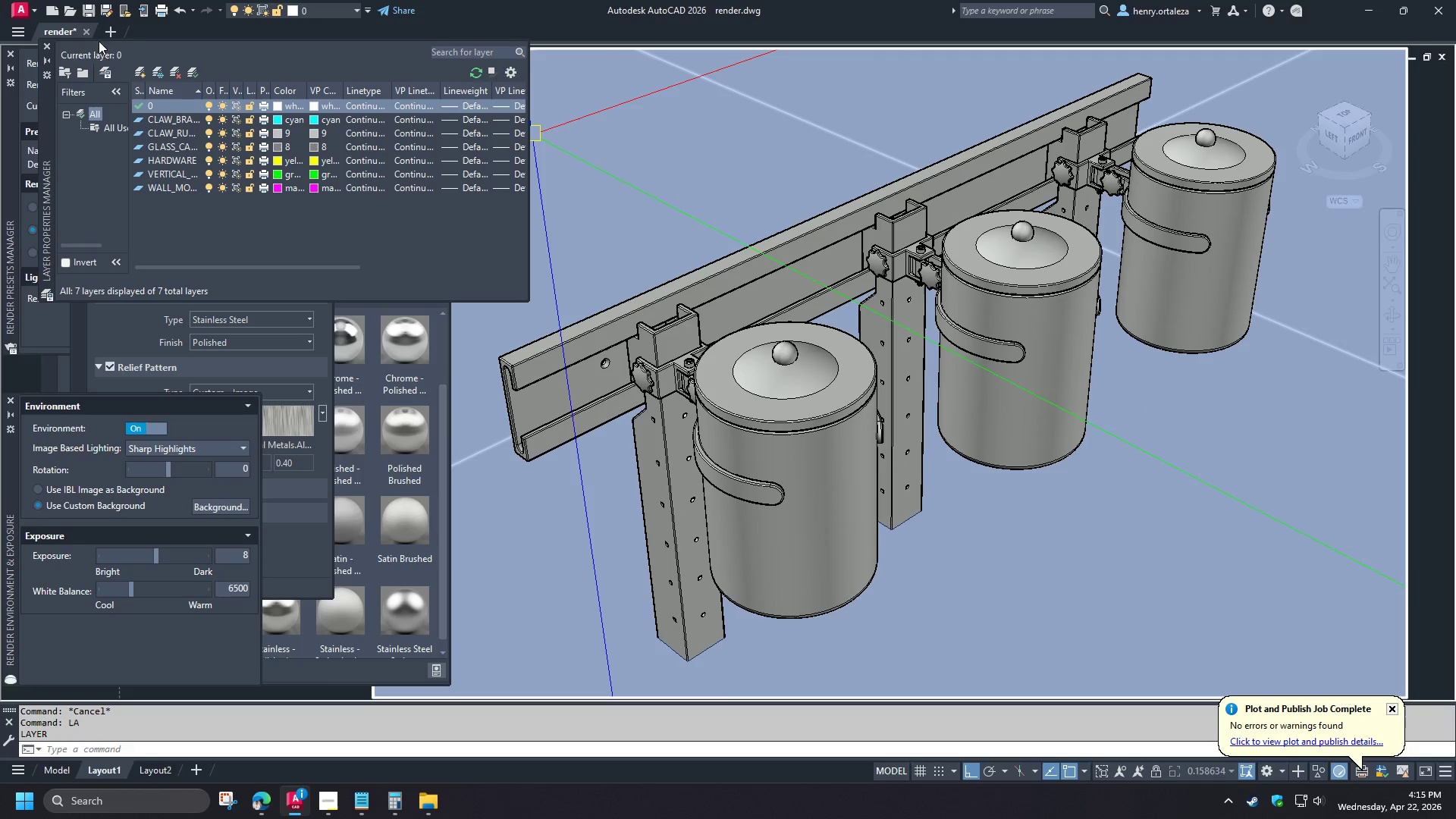 
left_click([47, 44])
 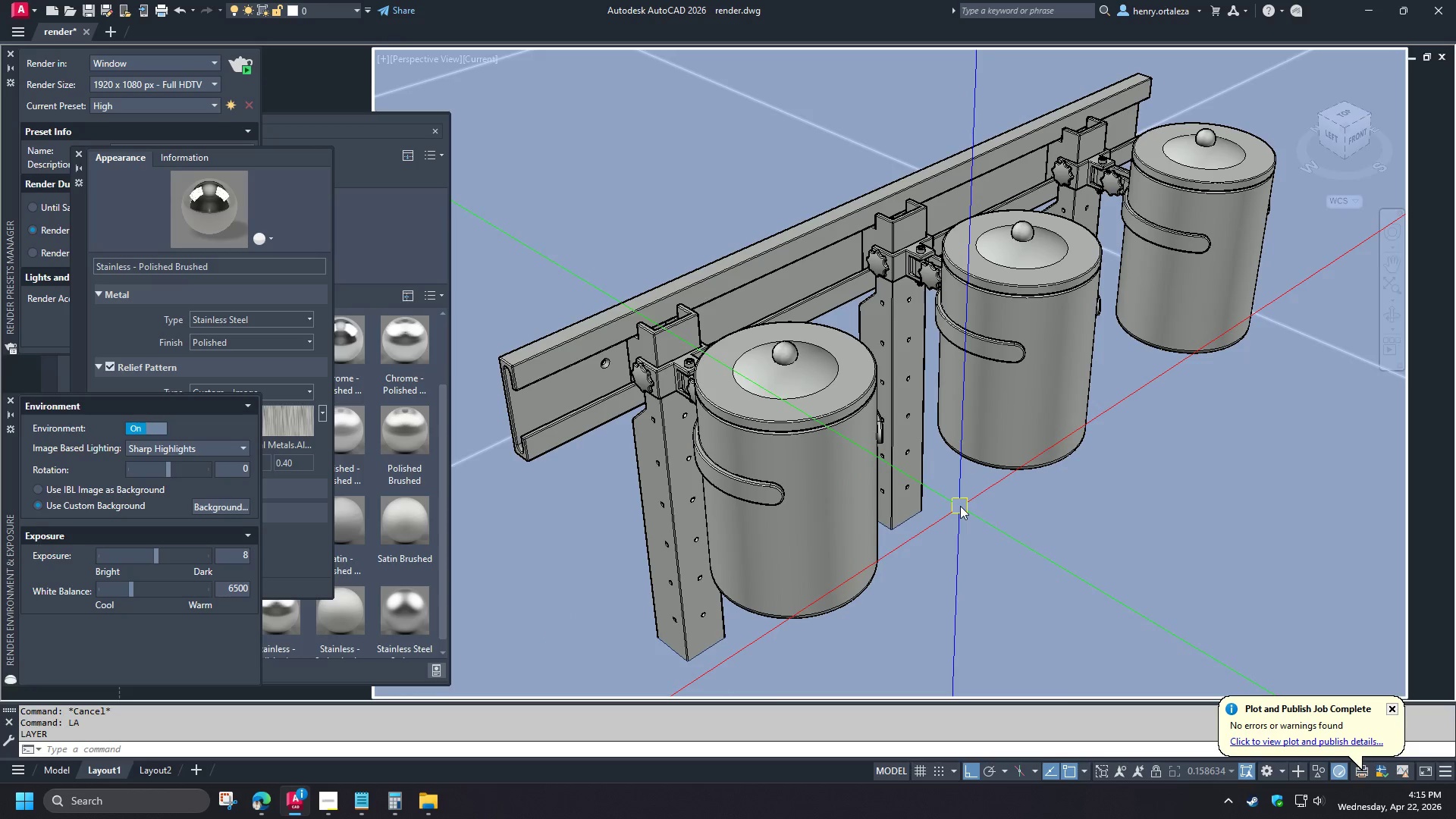 
type(mat m)
 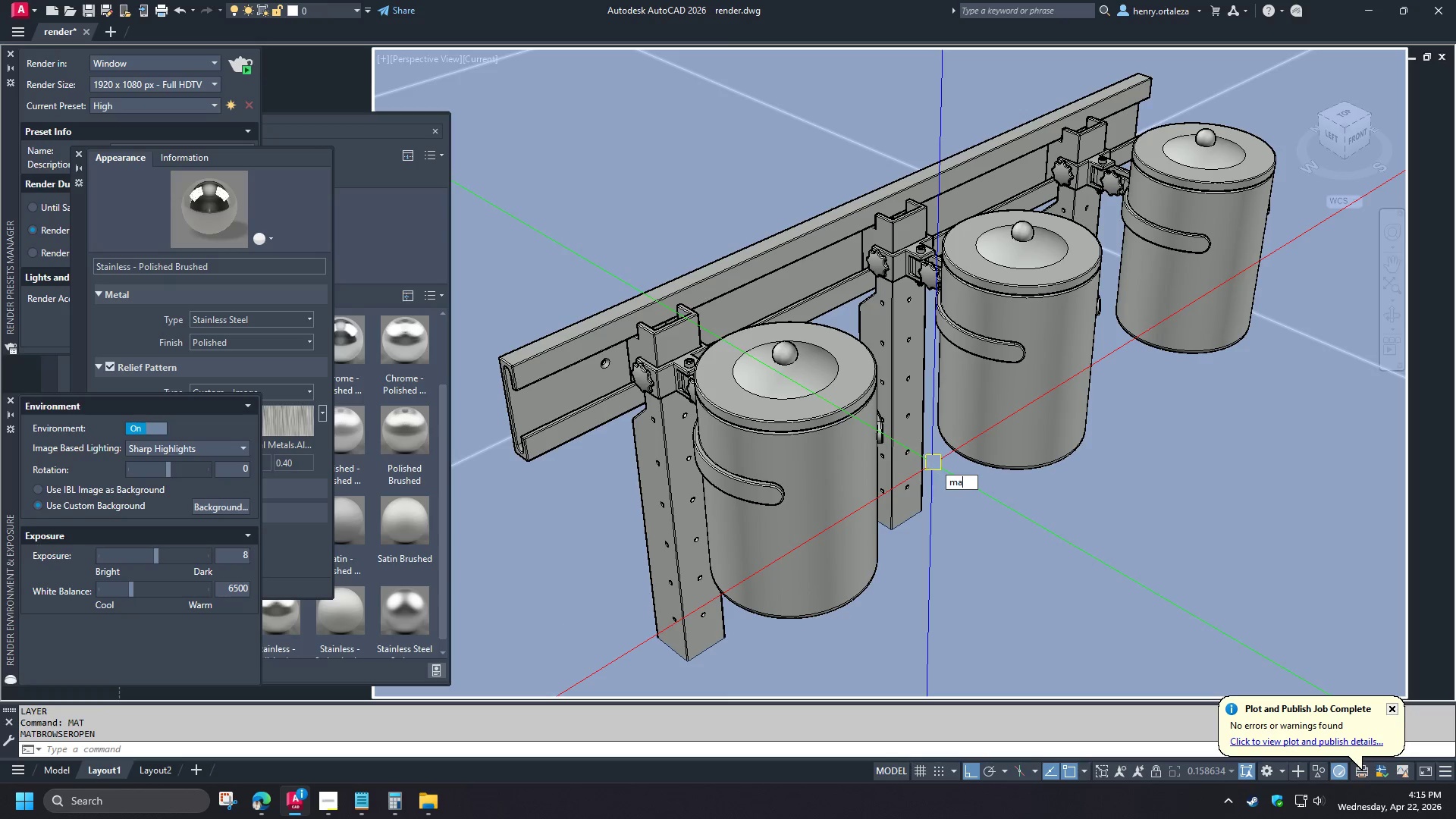 
type(at )
 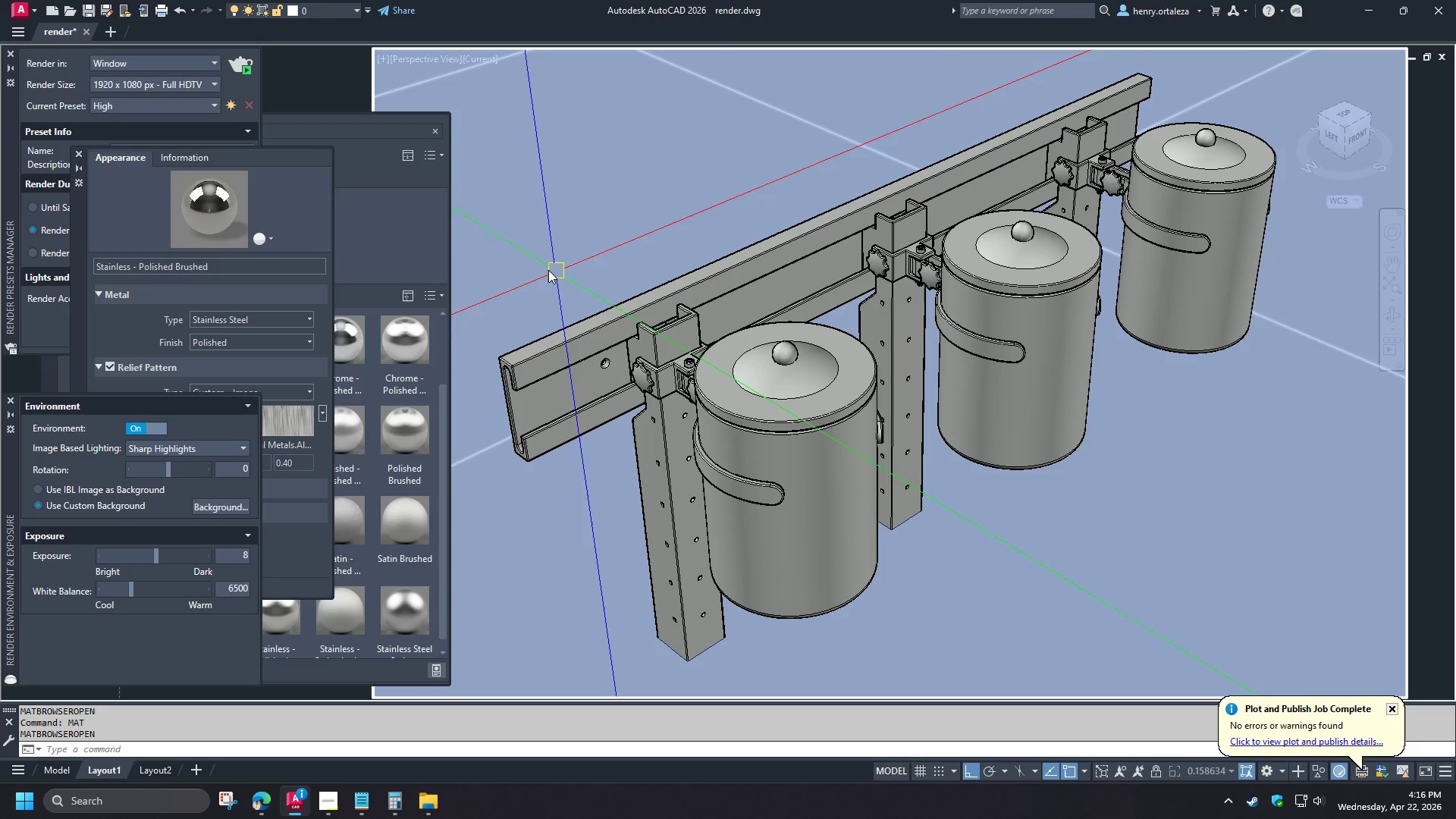 
left_click([402, 244])
 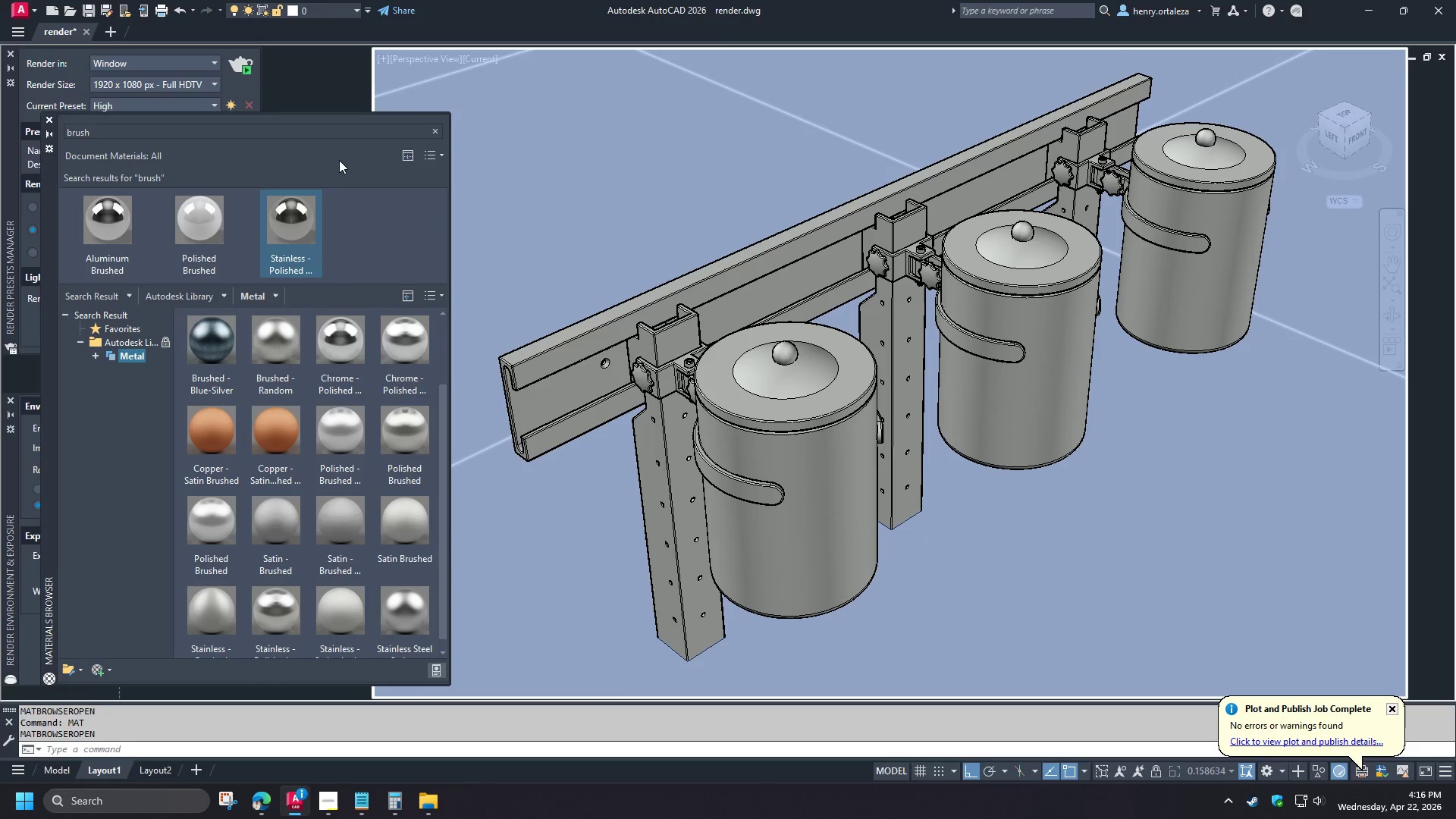 
left_click([431, 133])
 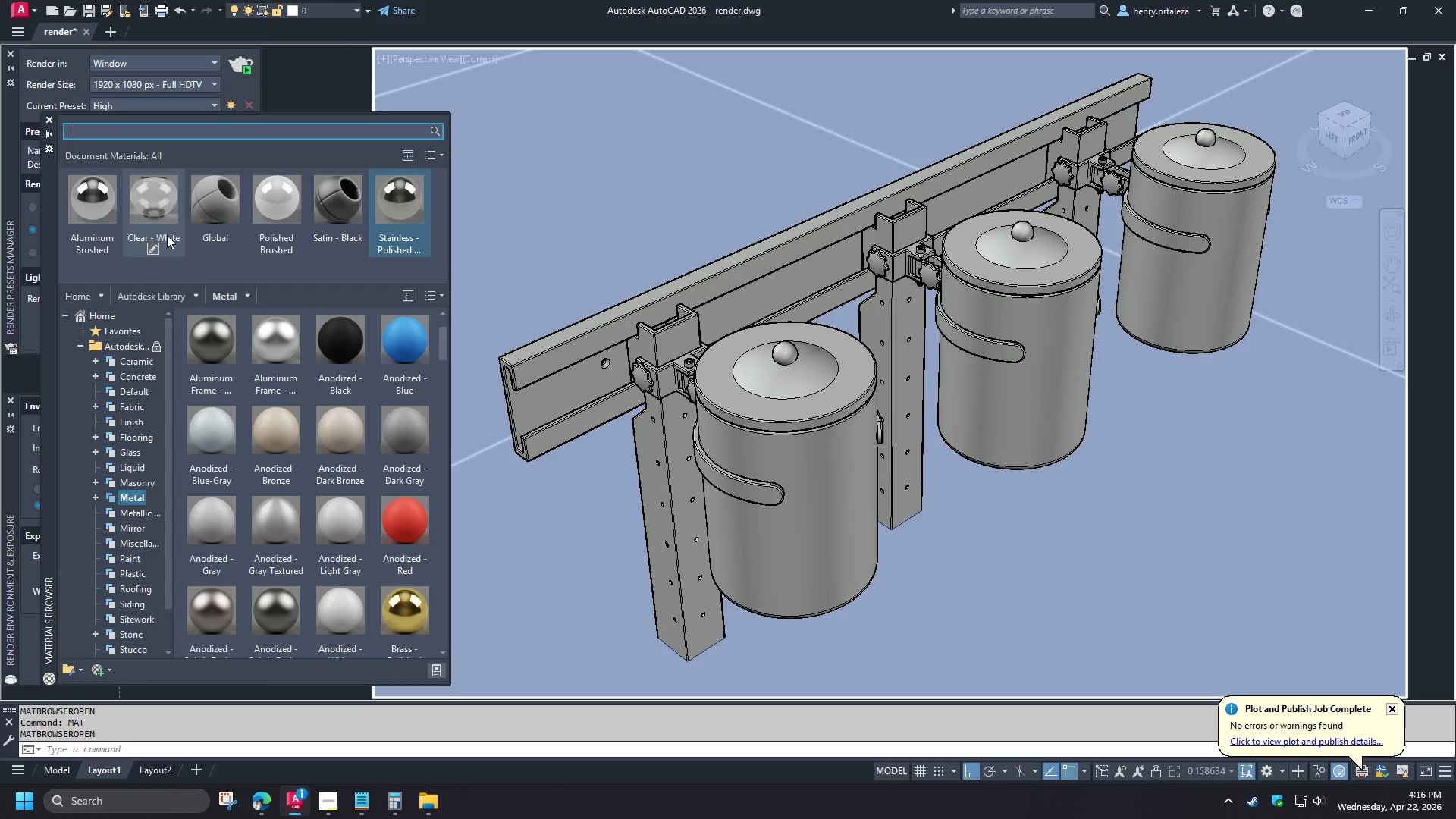 
right_click([147, 209])
 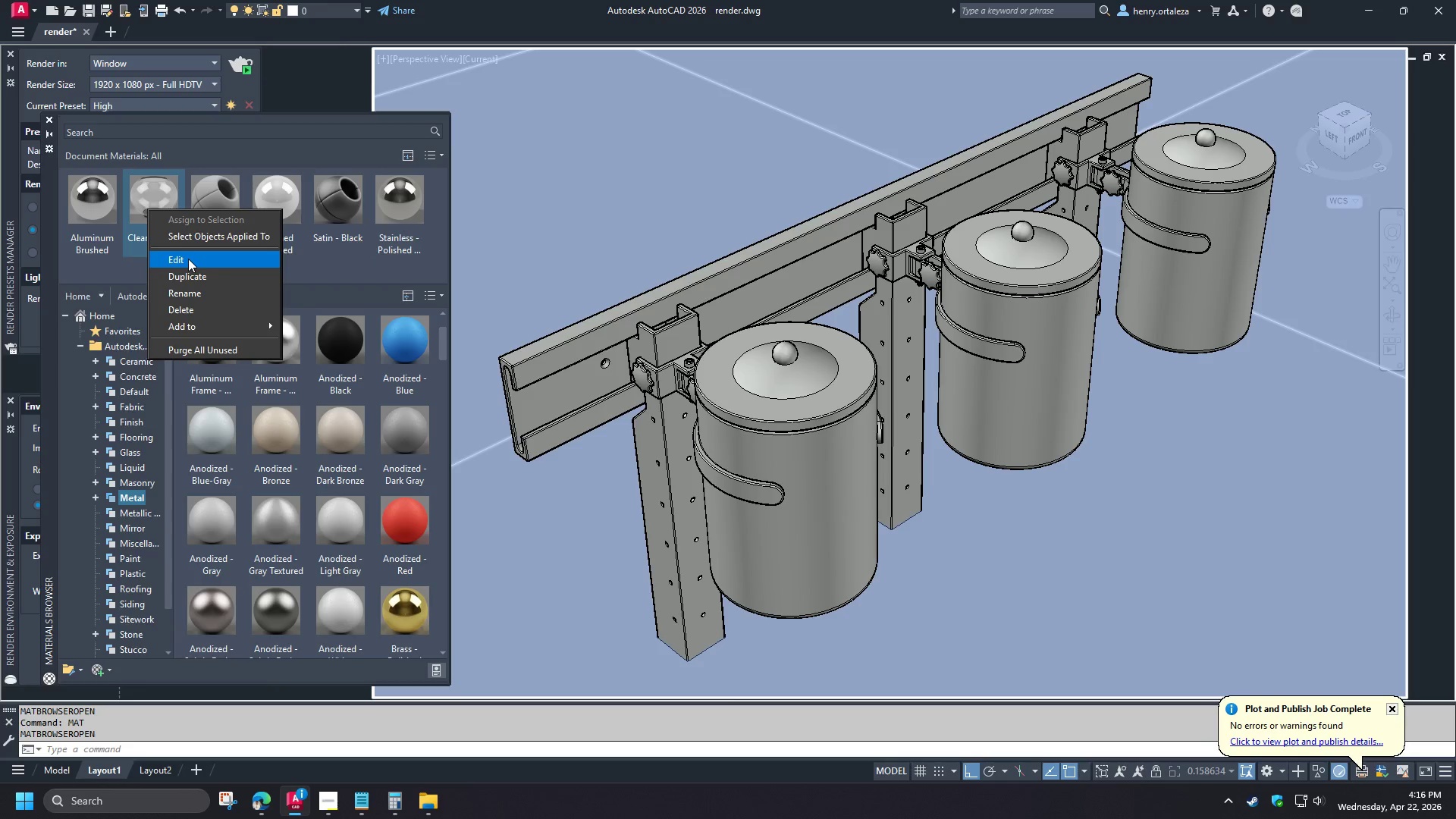 
left_click([205, 240])
 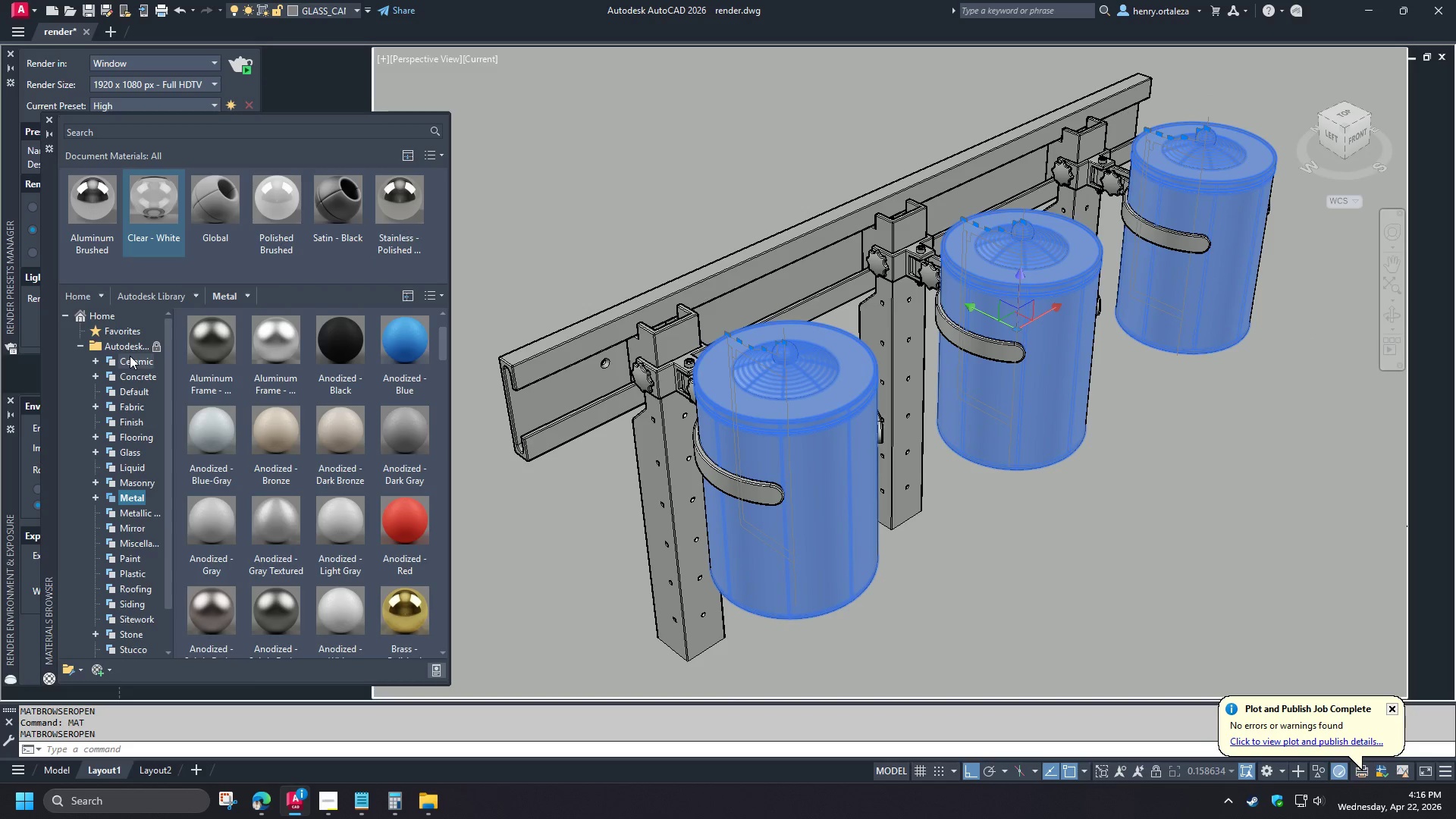 
left_click([133, 455])
 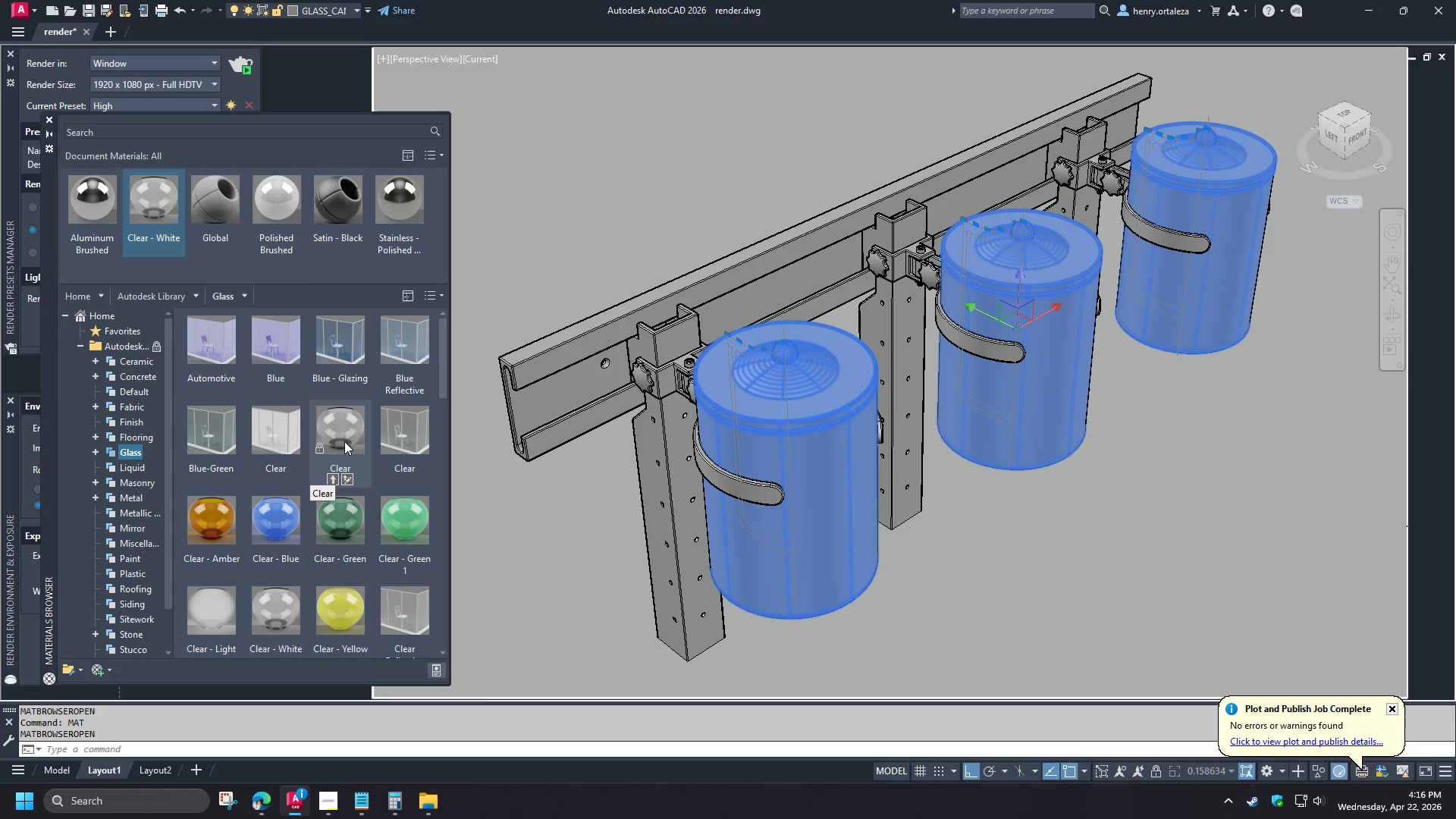 
wait(9.97)
 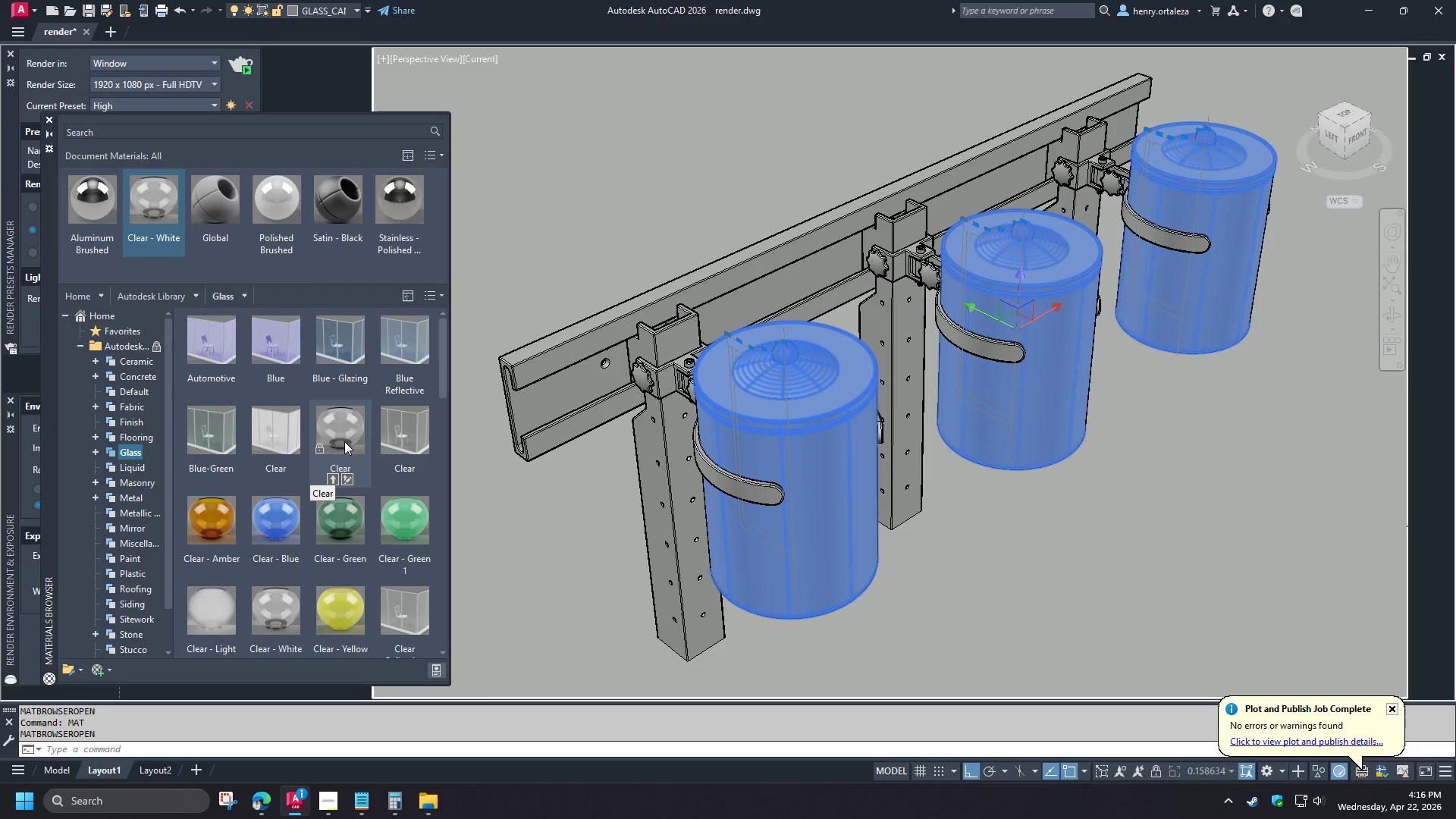 
right_click([342, 434])
 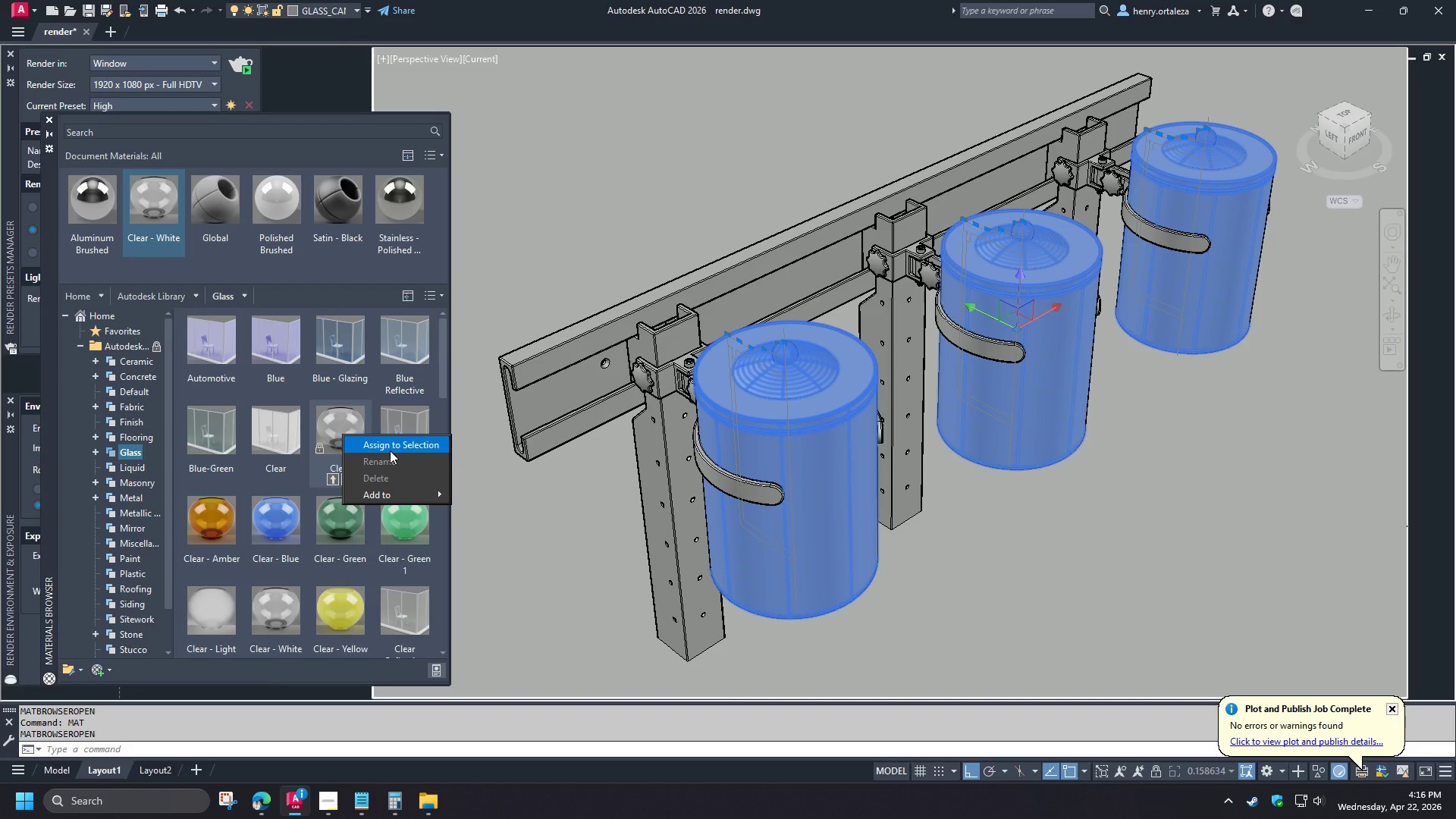 
left_click([390, 450])
 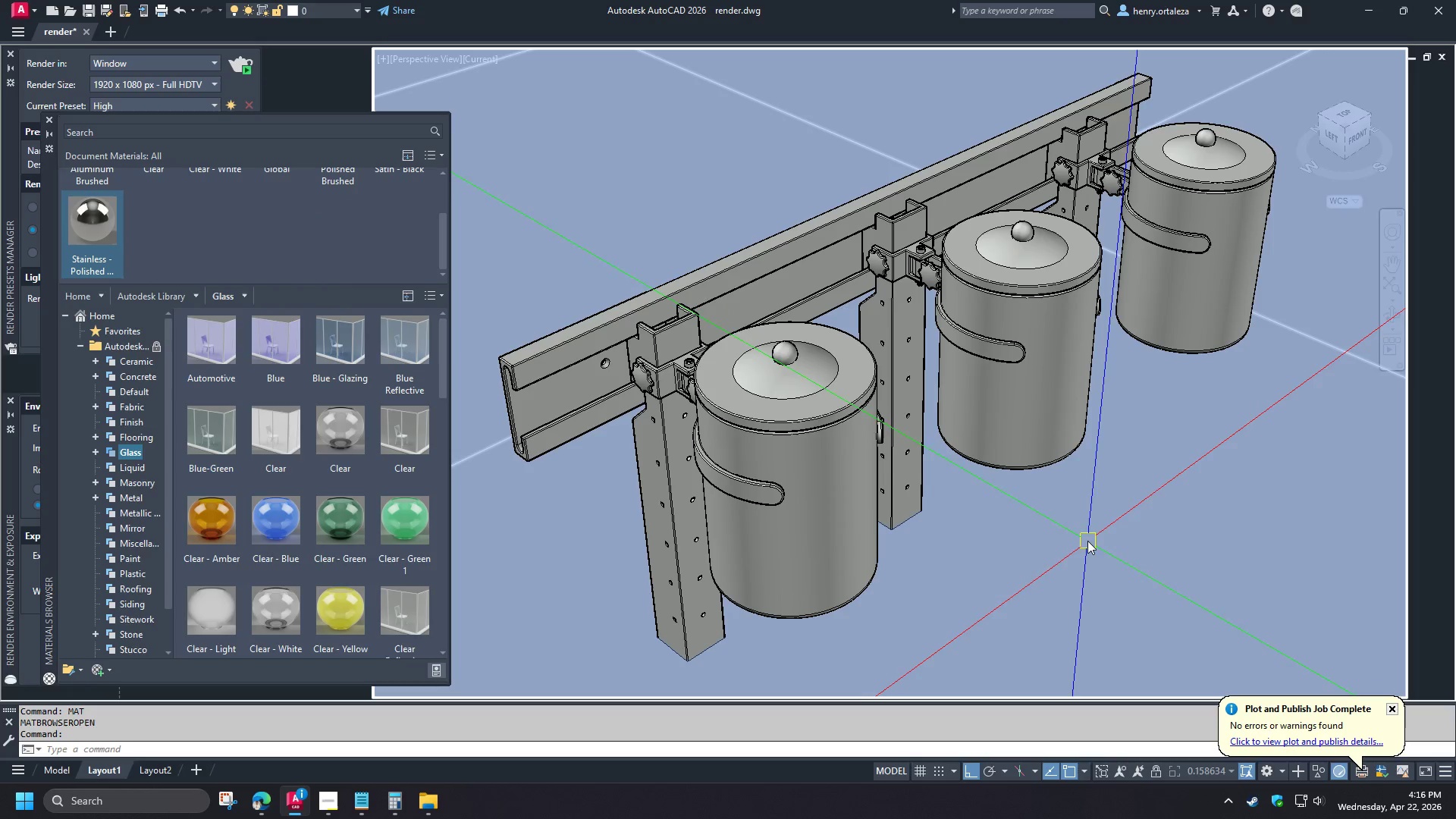 
type(rr )
 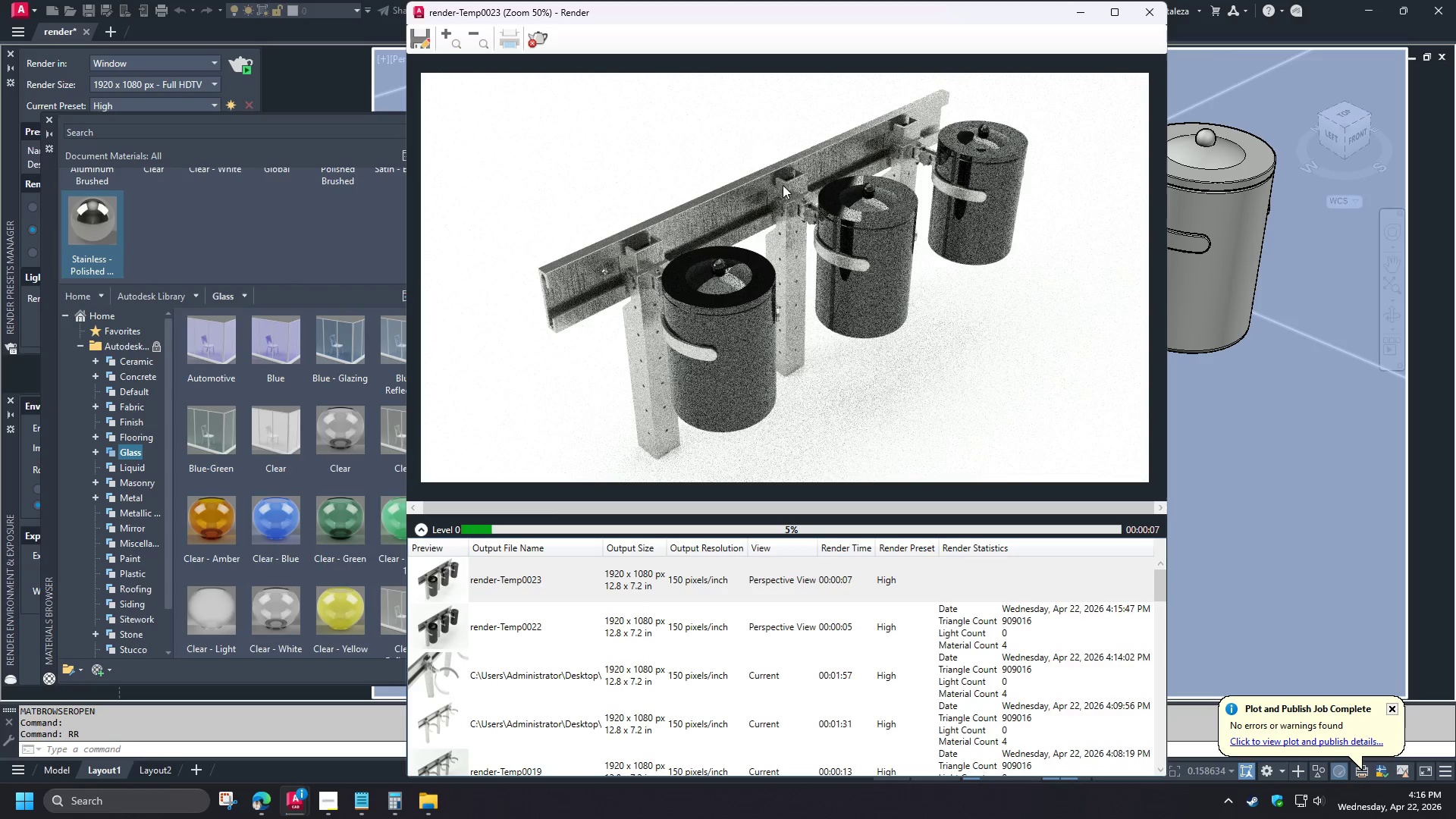 
wait(12.81)
 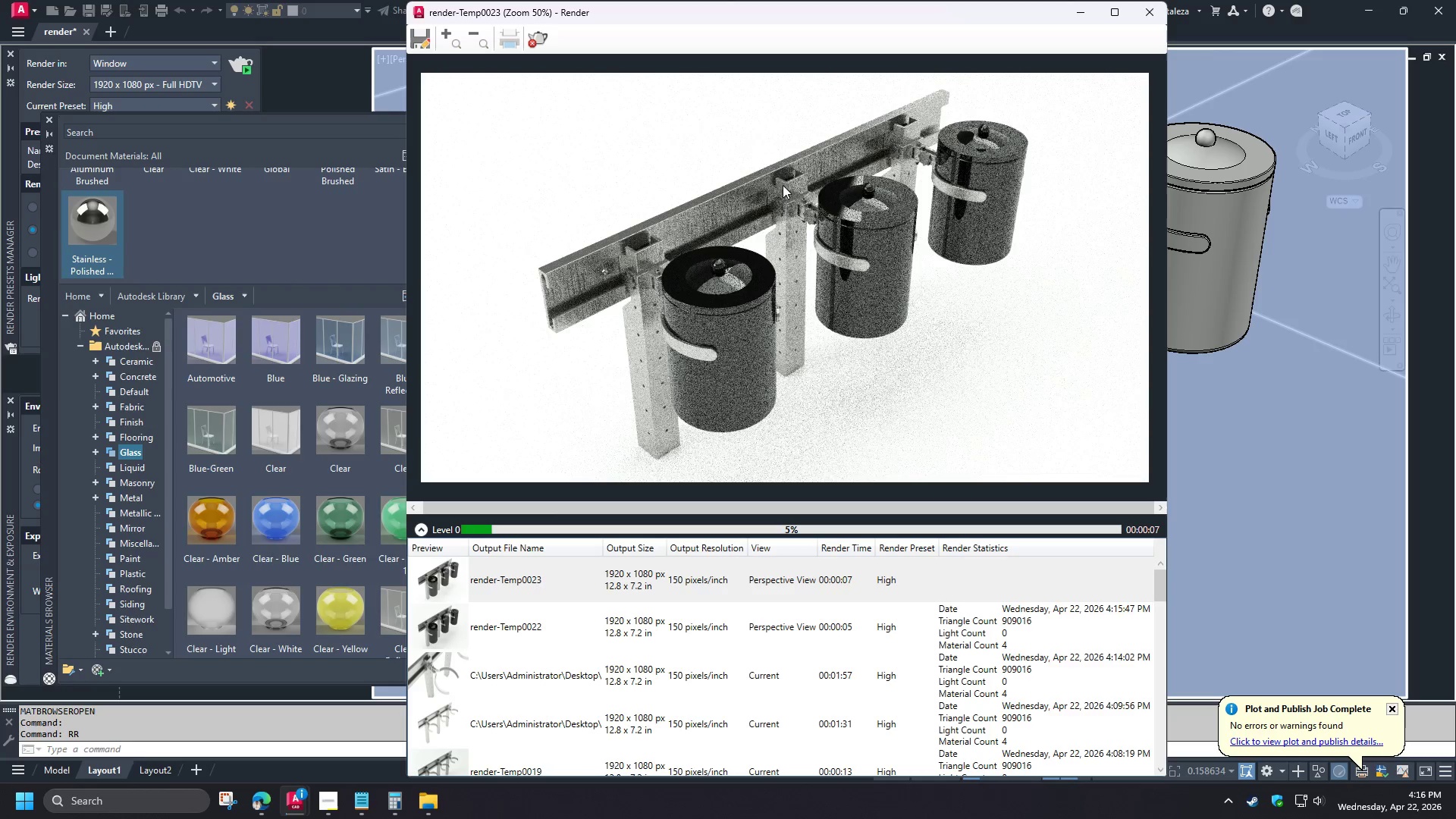 
left_click([537, 39])
 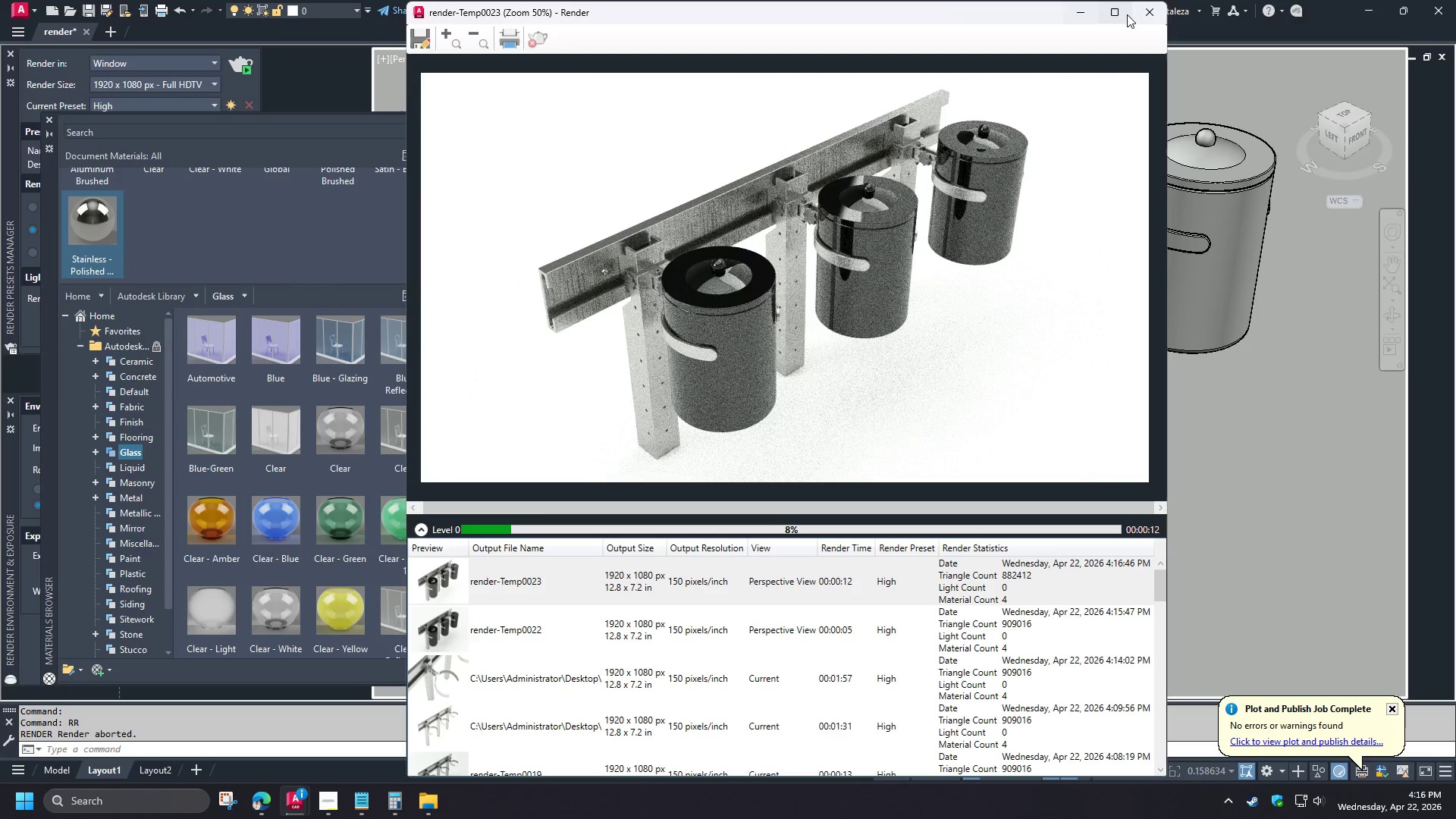 
left_click([1144, 20])
 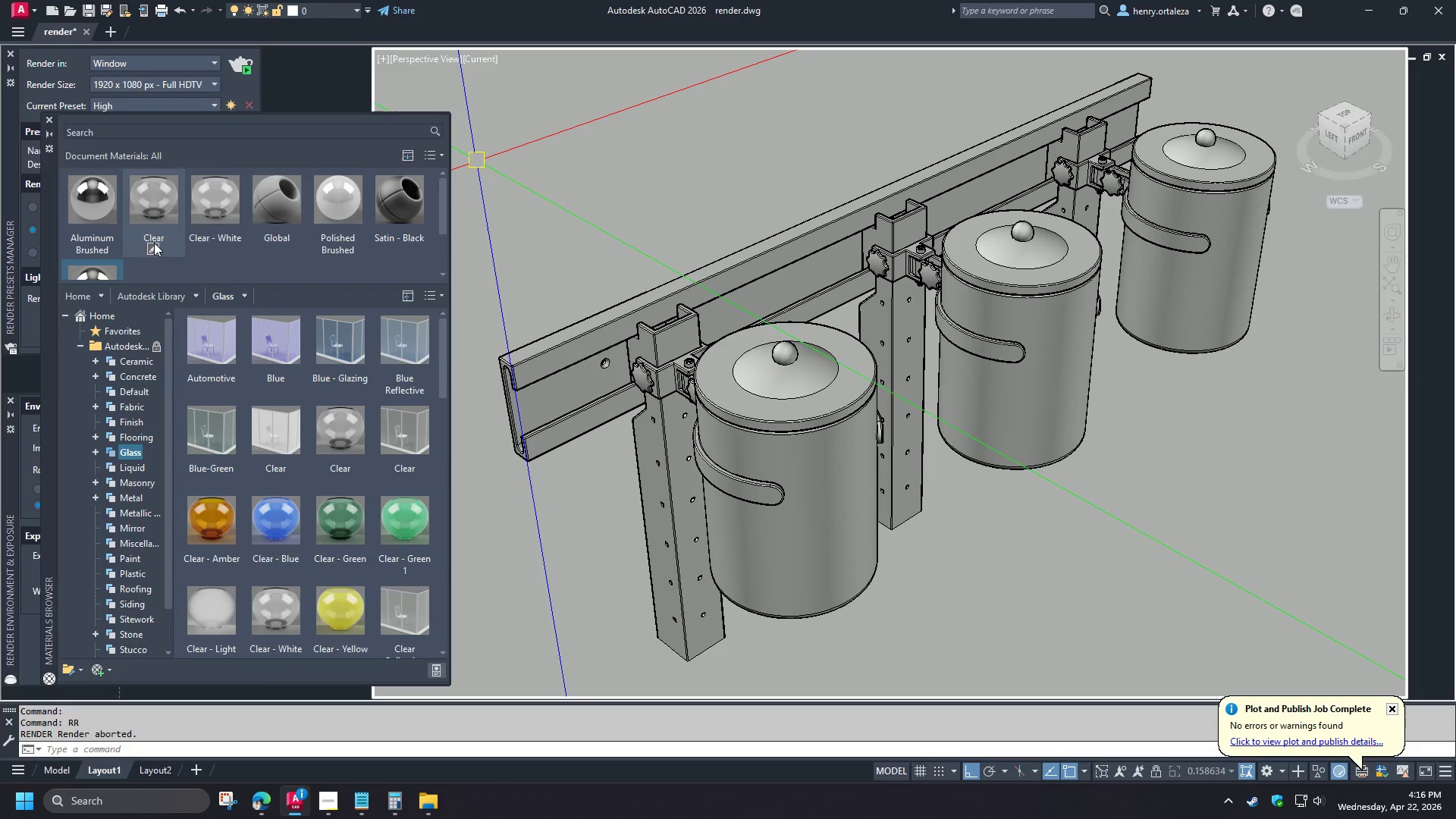 
left_click([149, 249])
 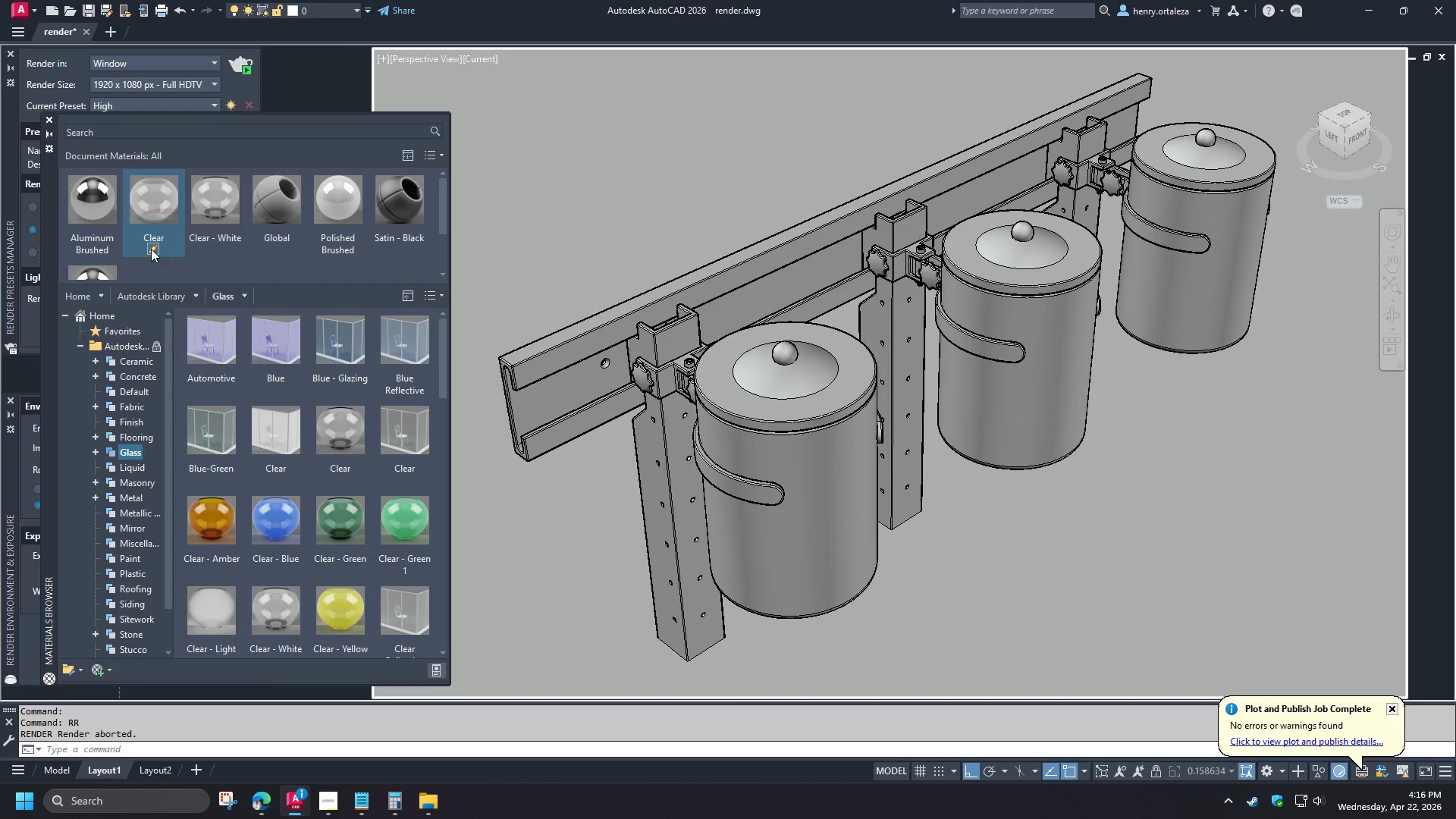 
double_click([151, 249])
 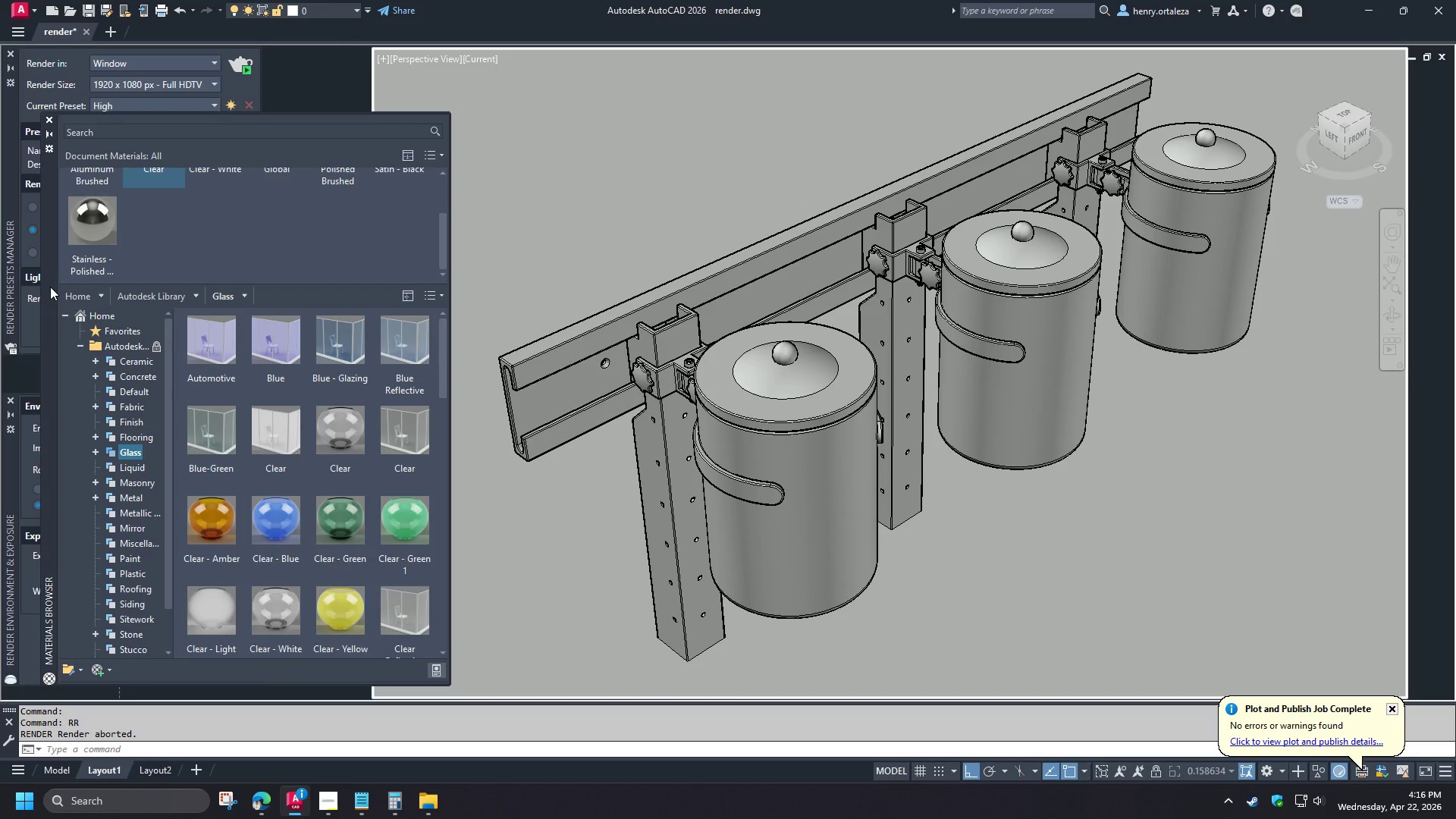 
left_click_drag(start_coordinate=[50, 287], to_coordinate=[177, 253])
 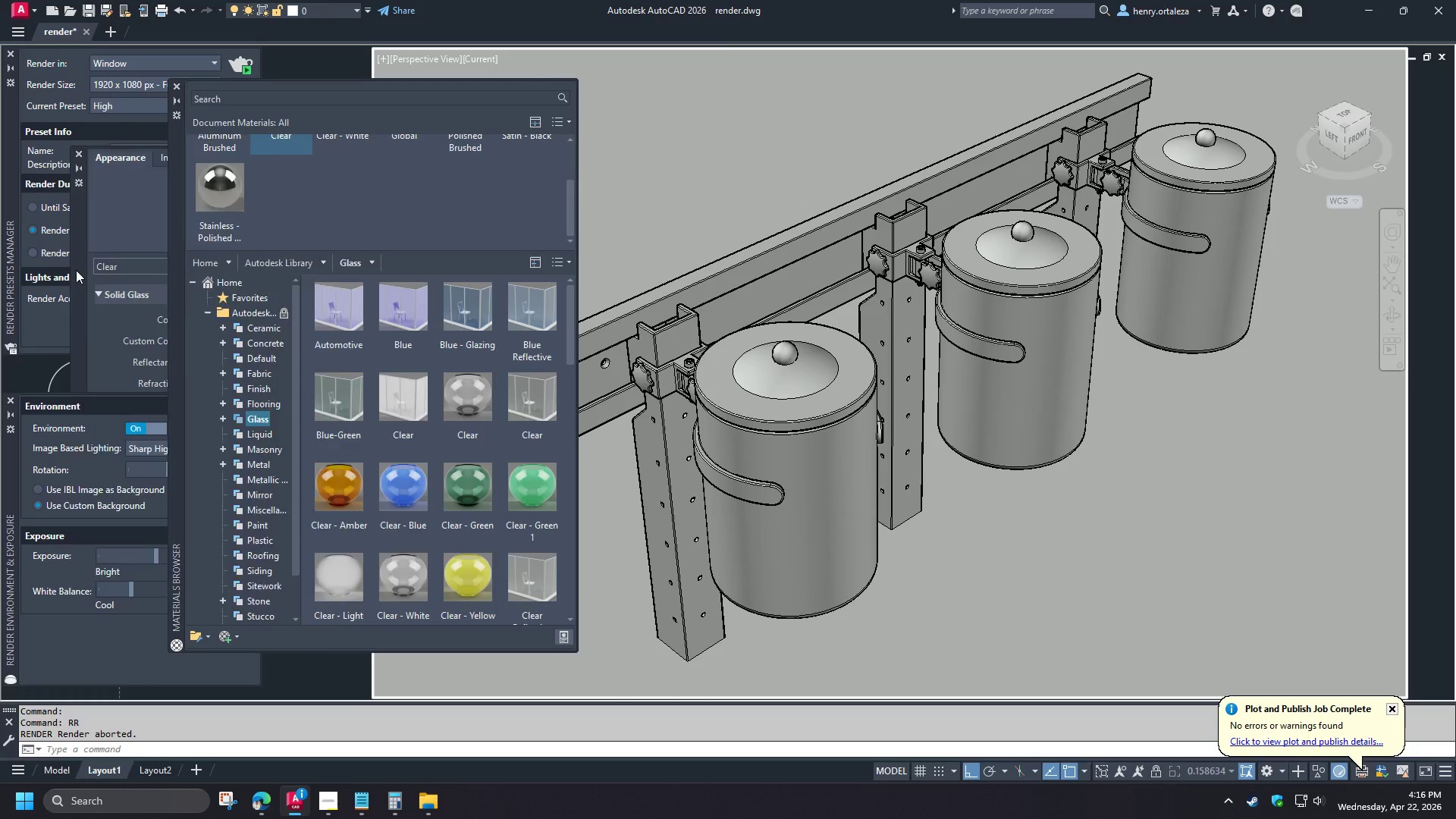 
left_click_drag(start_coordinate=[76, 270], to_coordinate=[371, 282])
 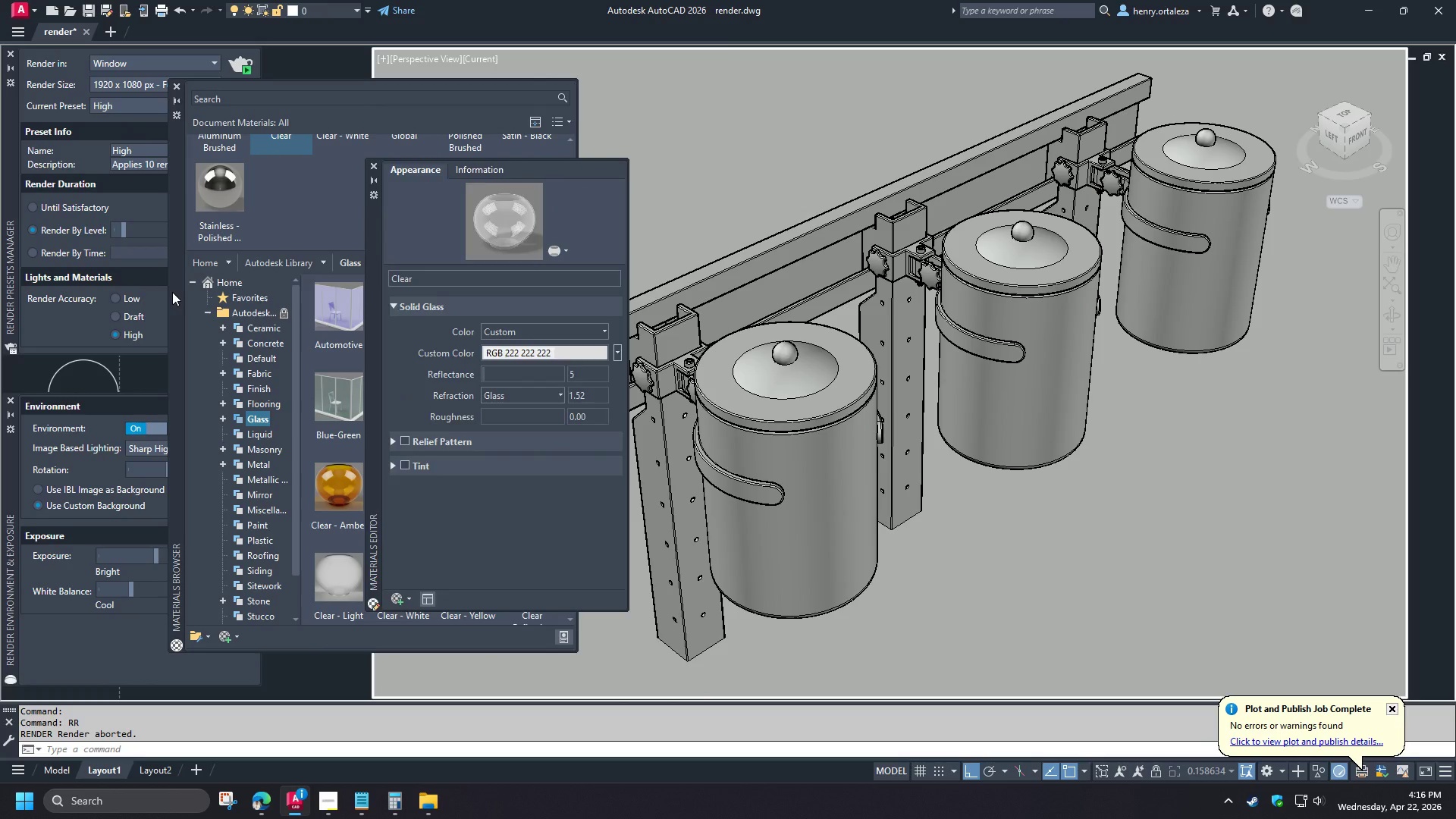 
left_click_drag(start_coordinate=[172, 292], to_coordinate=[42, 289])
 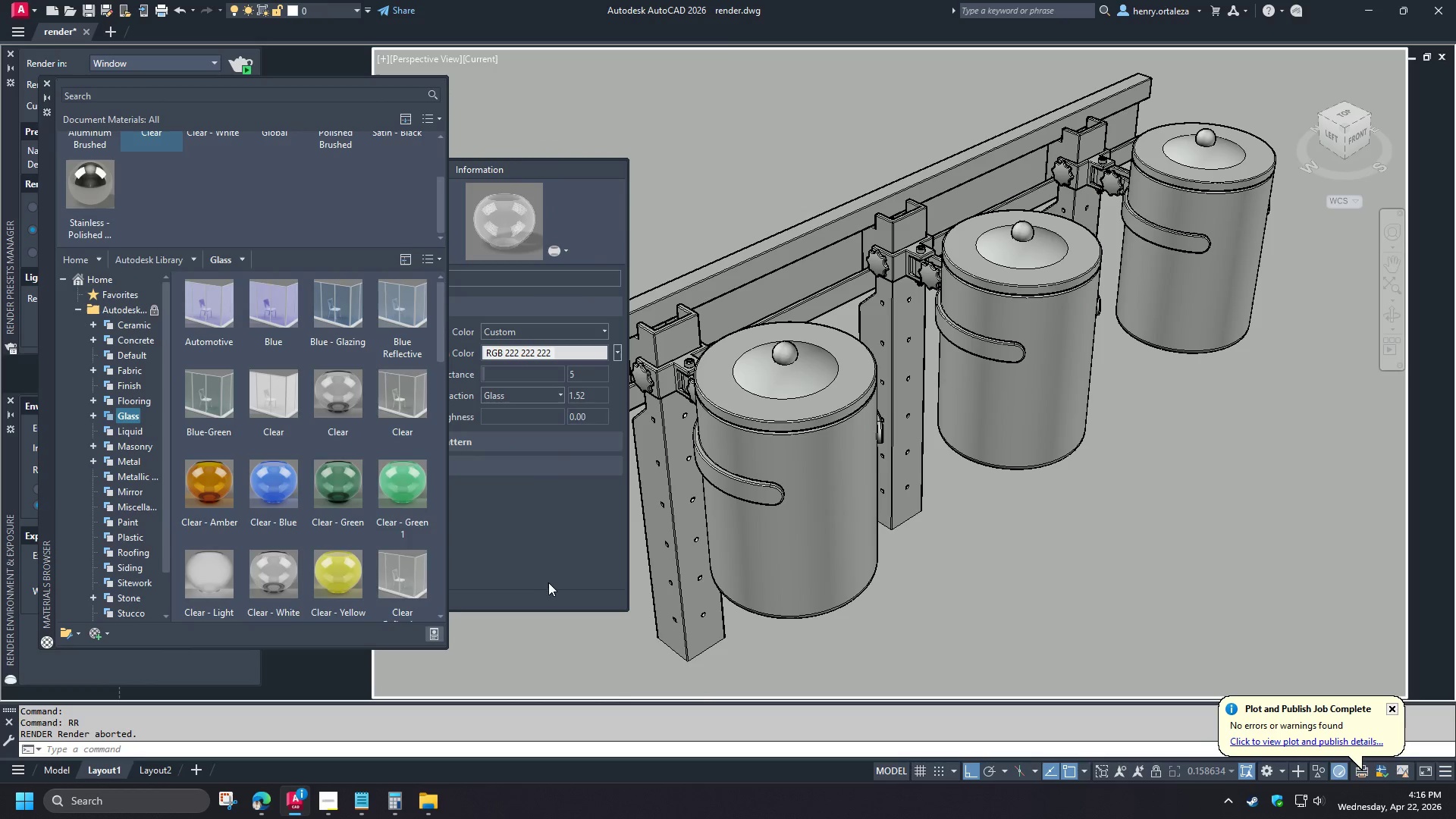 
left_click([533, 581])
 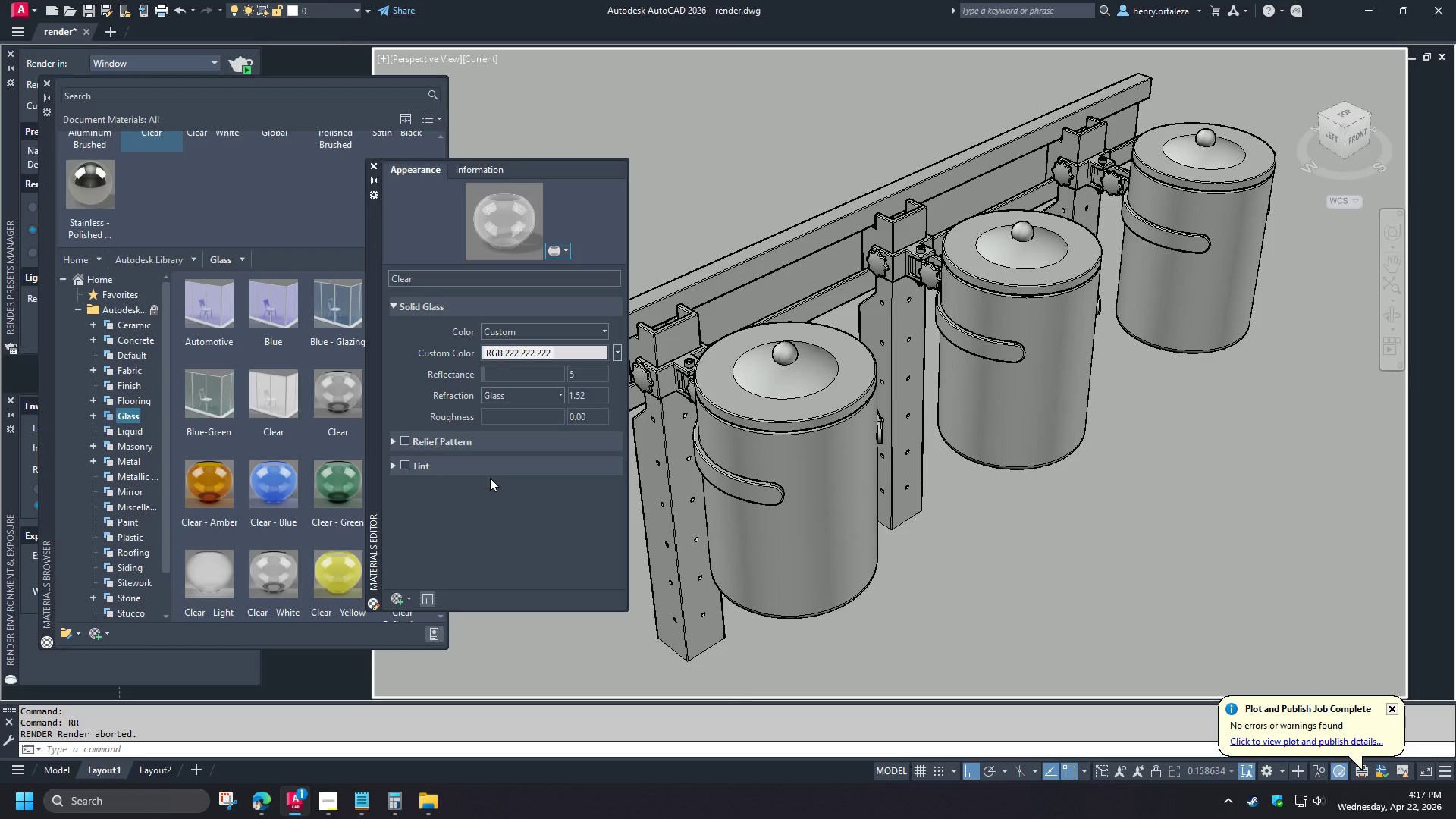 
wait(5.78)
 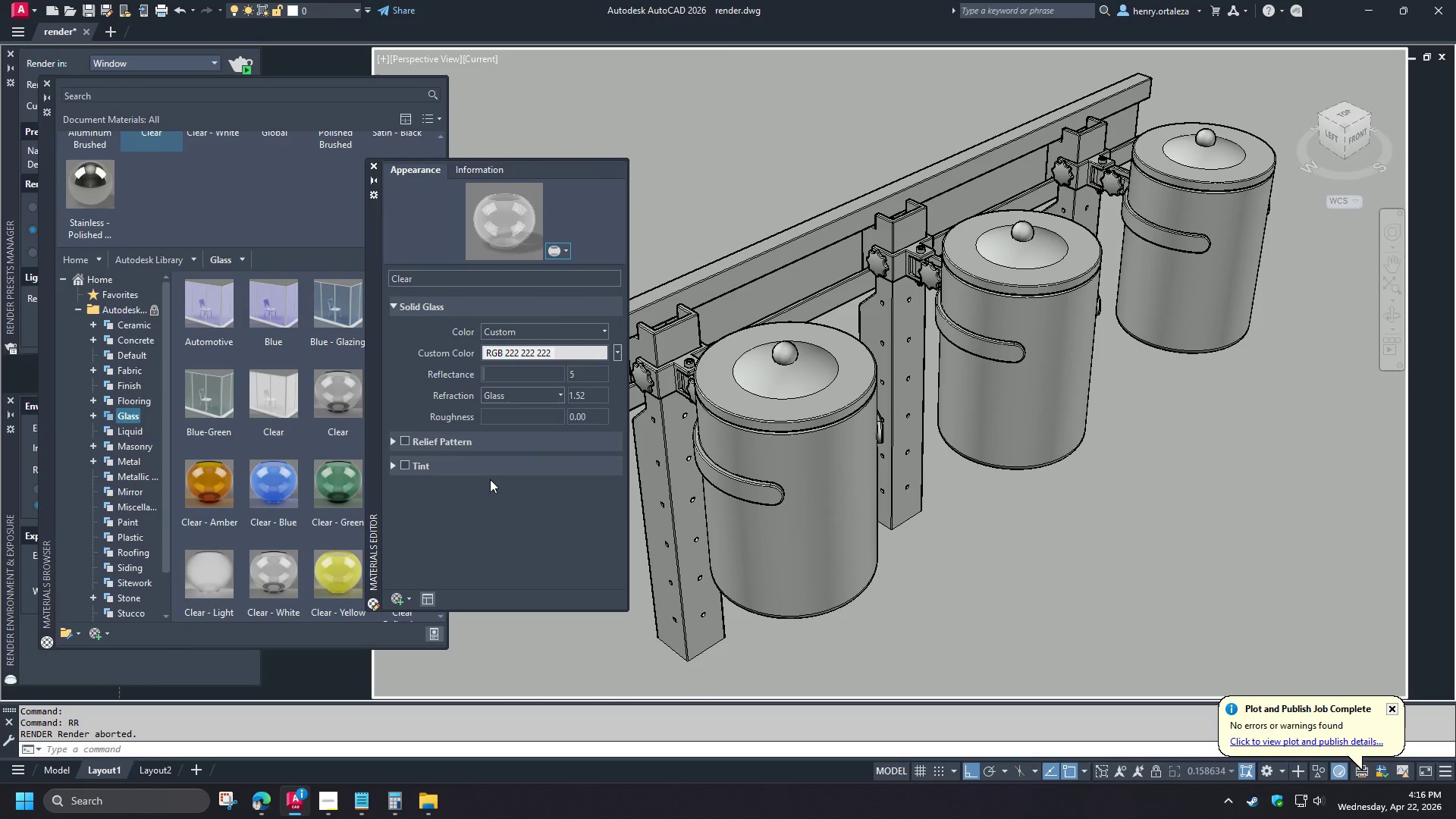 
left_click([554, 397])
 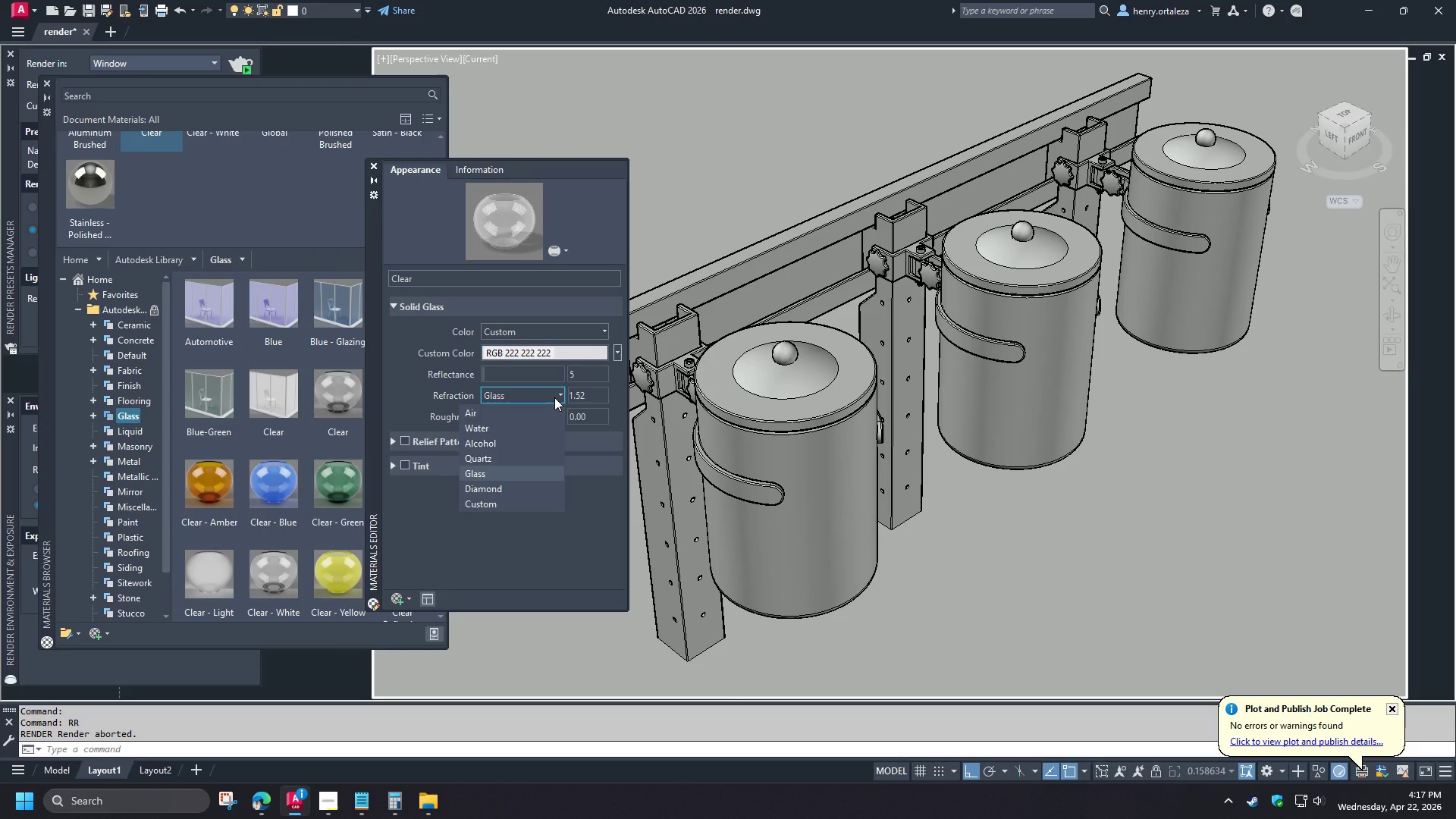 
left_click([554, 397])
 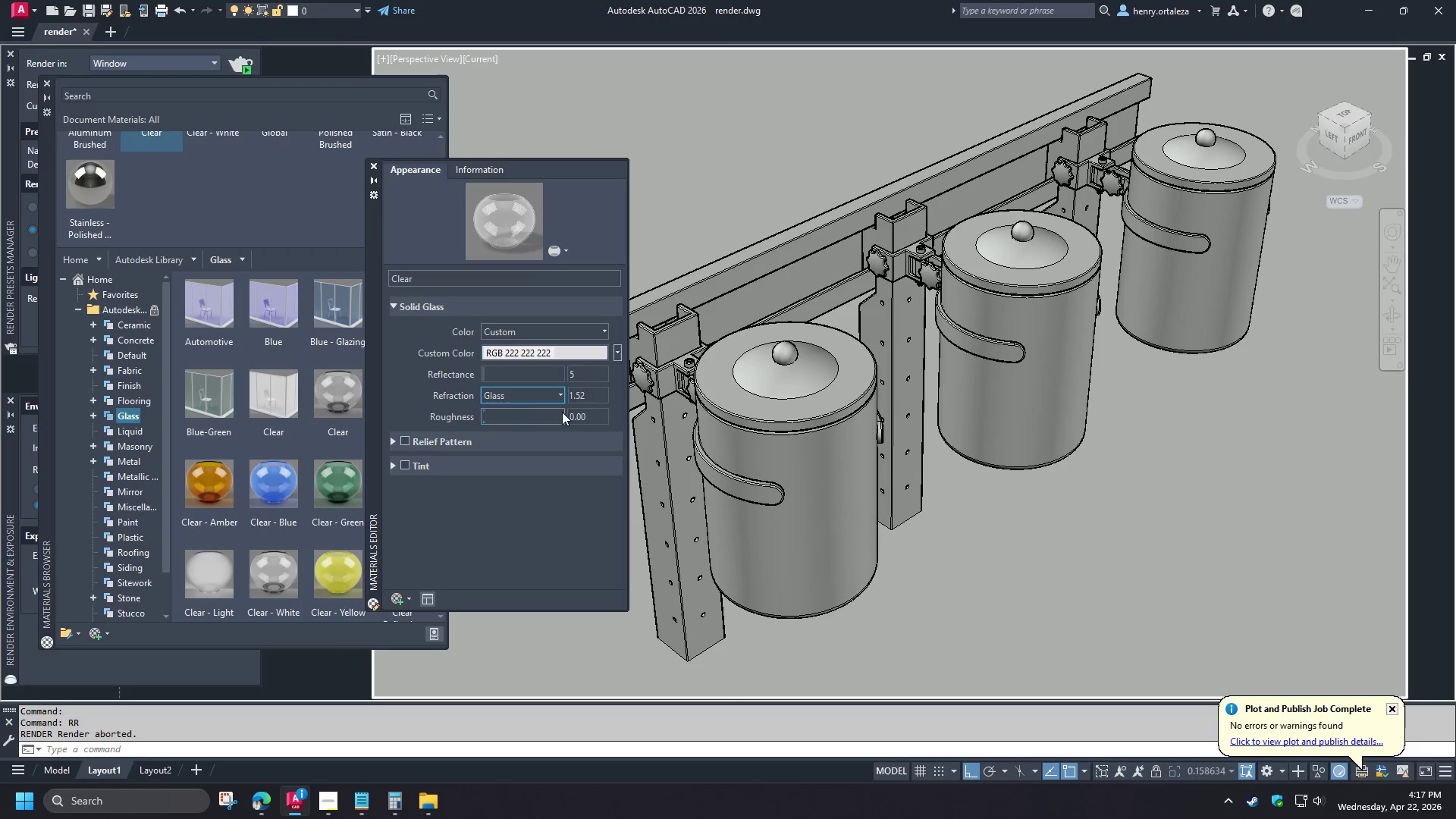 
left_click([556, 394])
 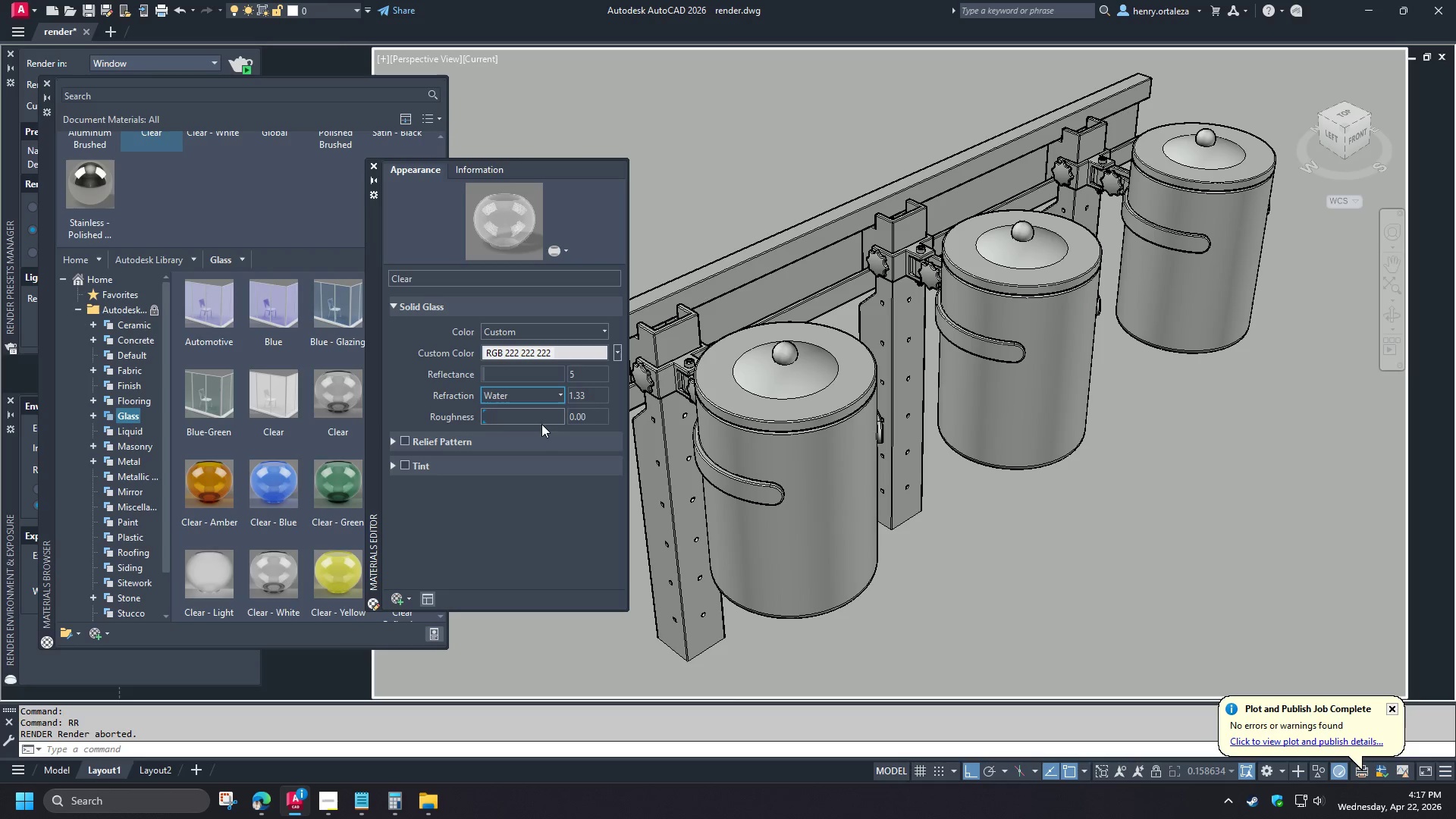 
double_click([552, 395])
 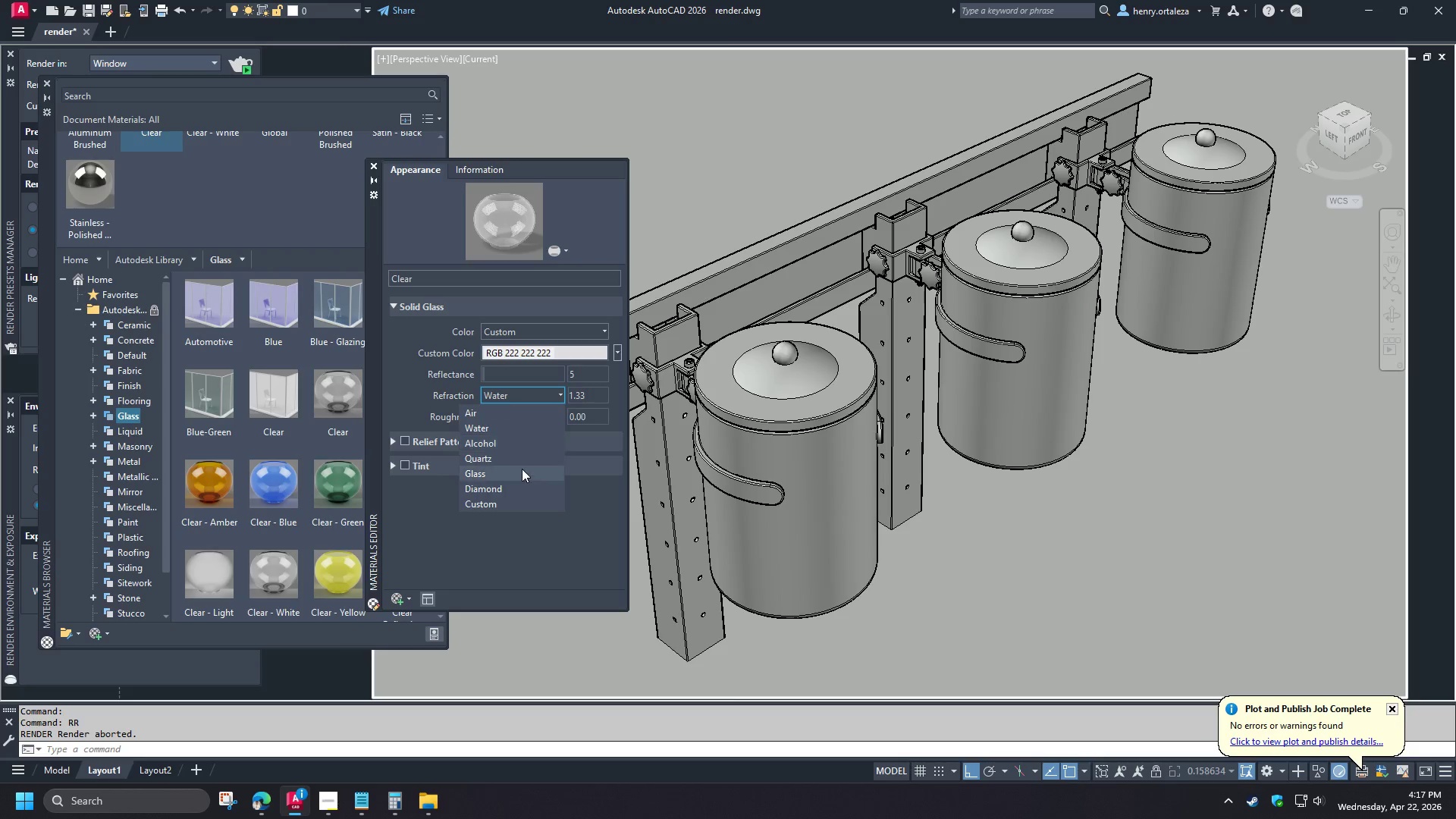 
left_click([522, 469])
 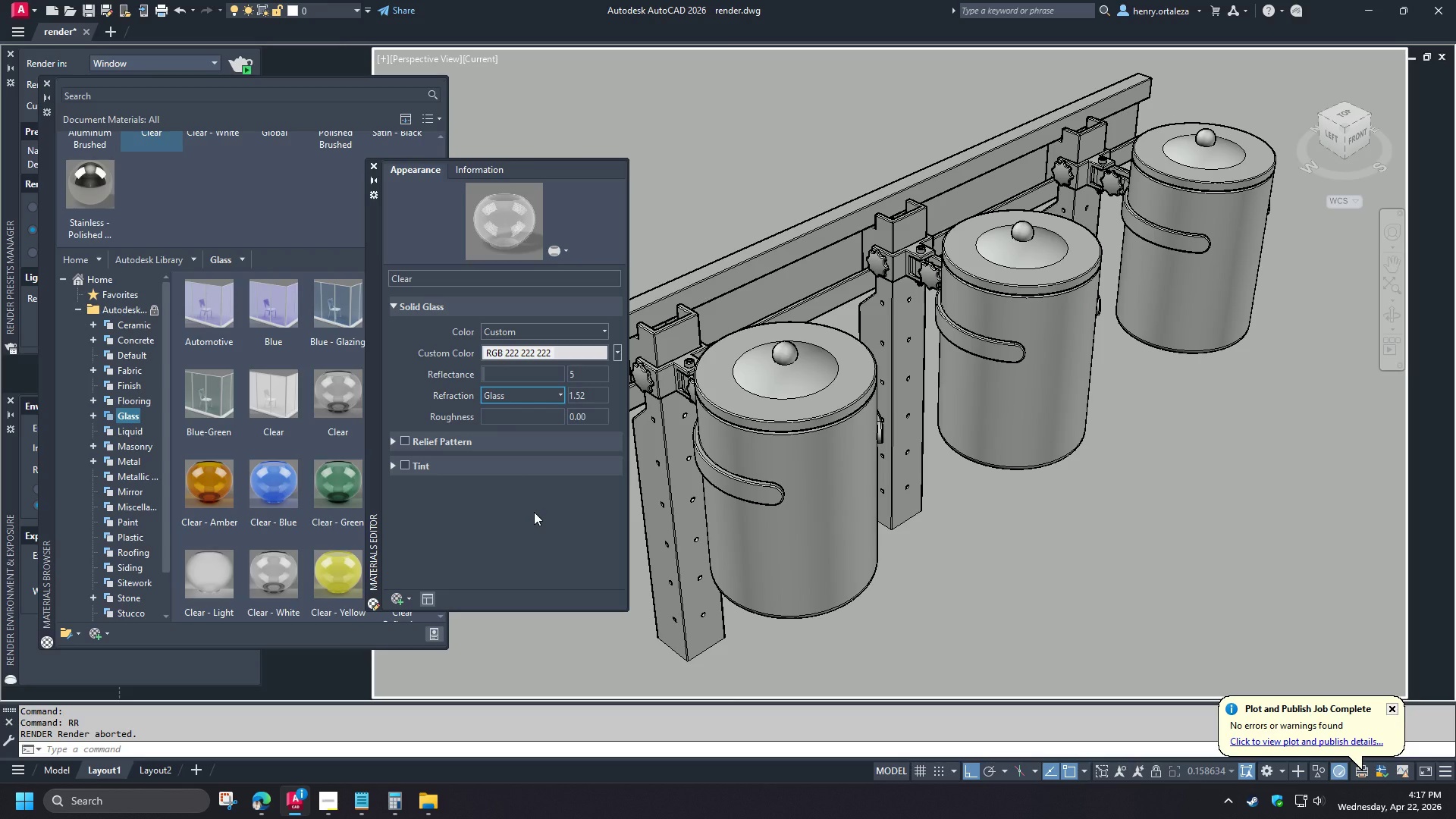 
left_click([534, 512])
 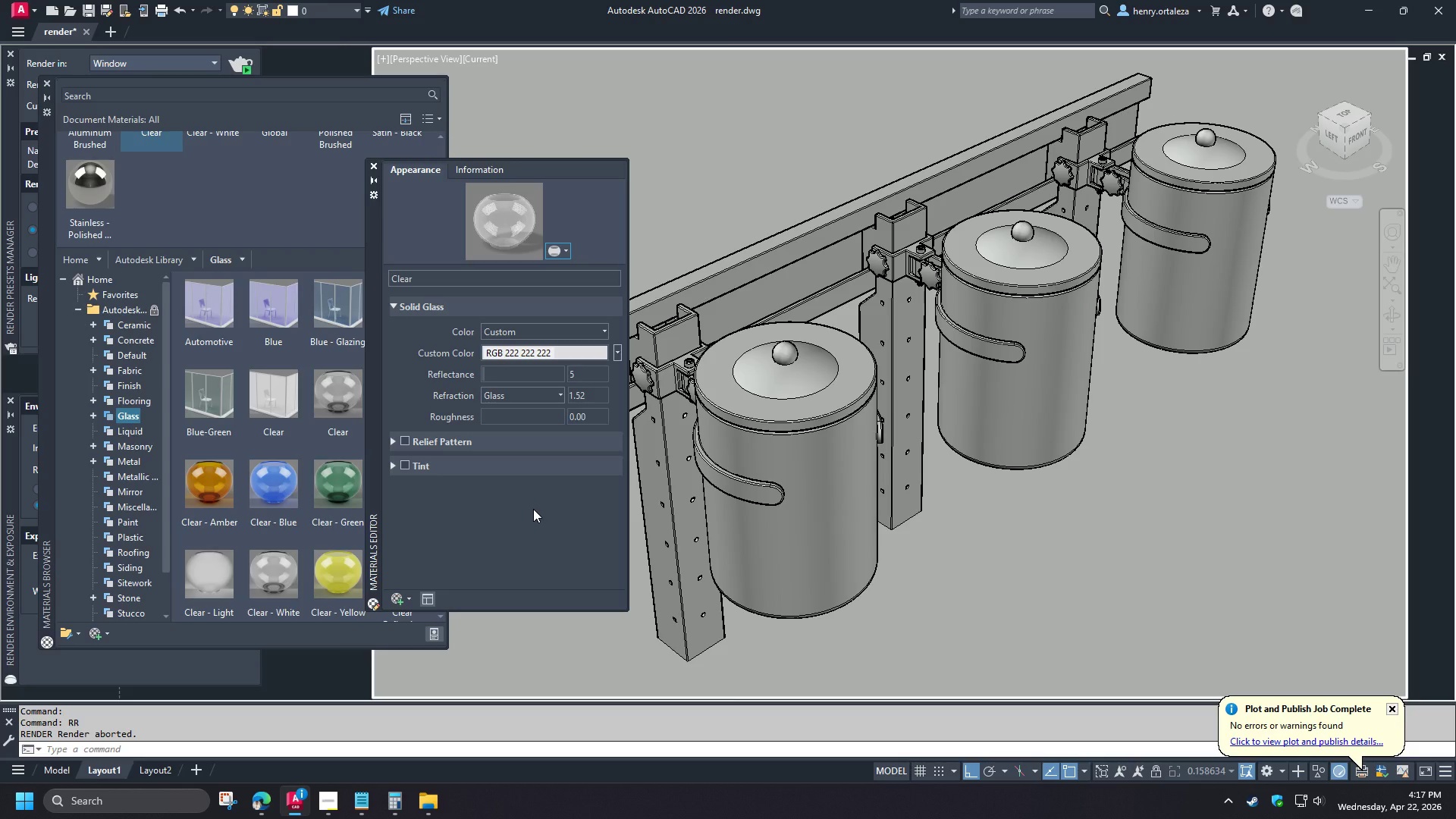 
wait(10.16)
 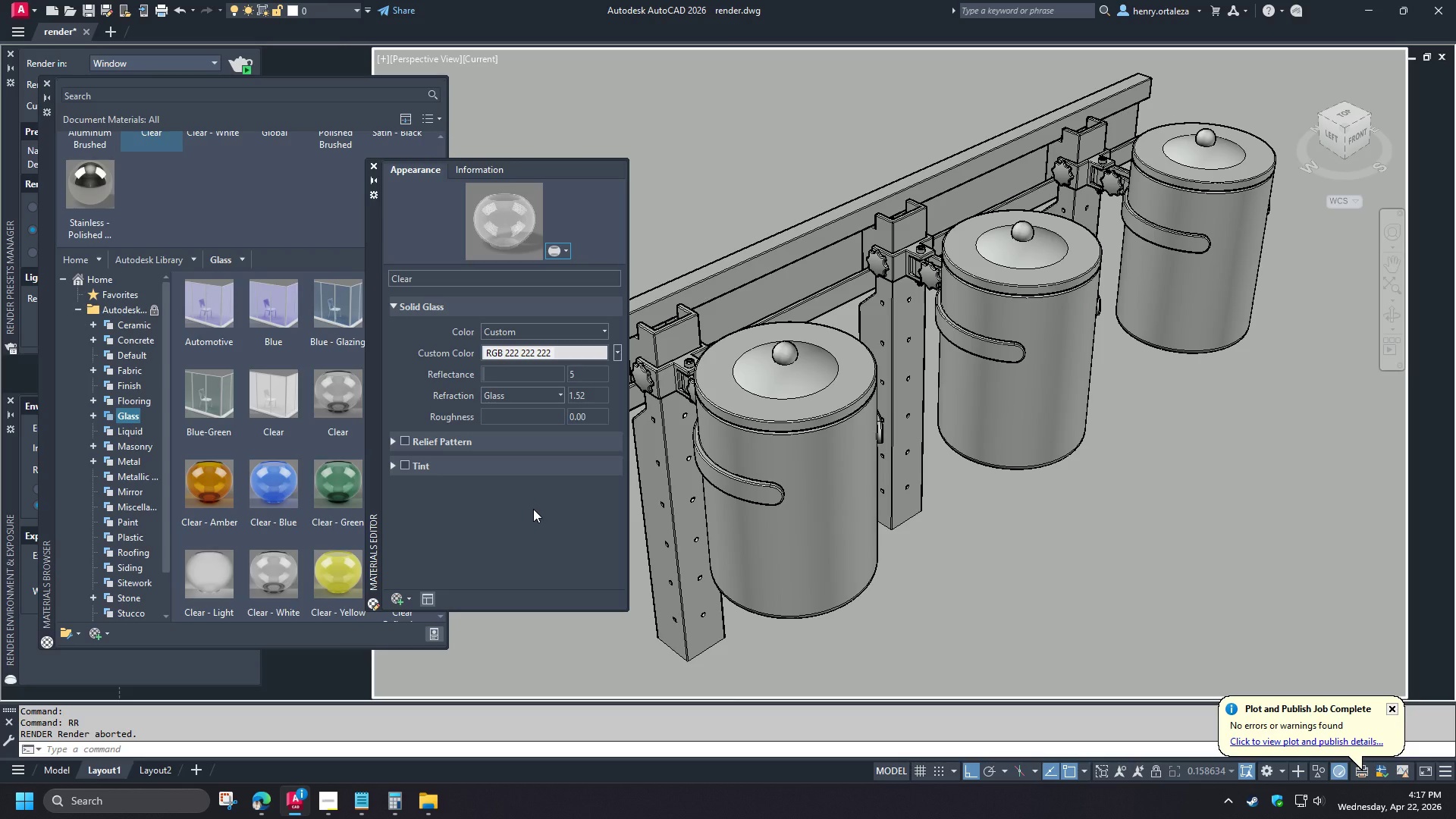 
left_click([582, 347])
 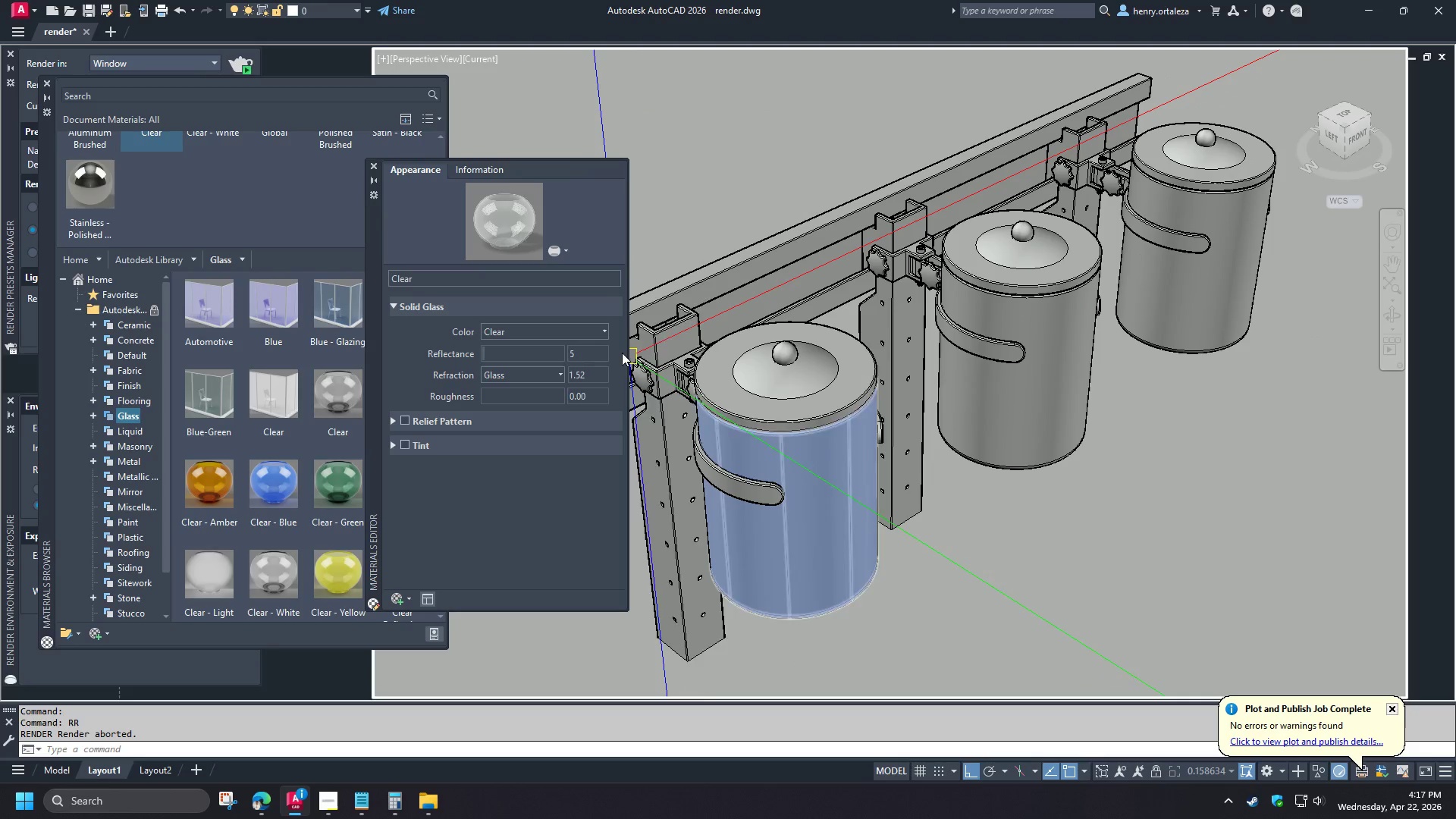 
wait(6.42)
 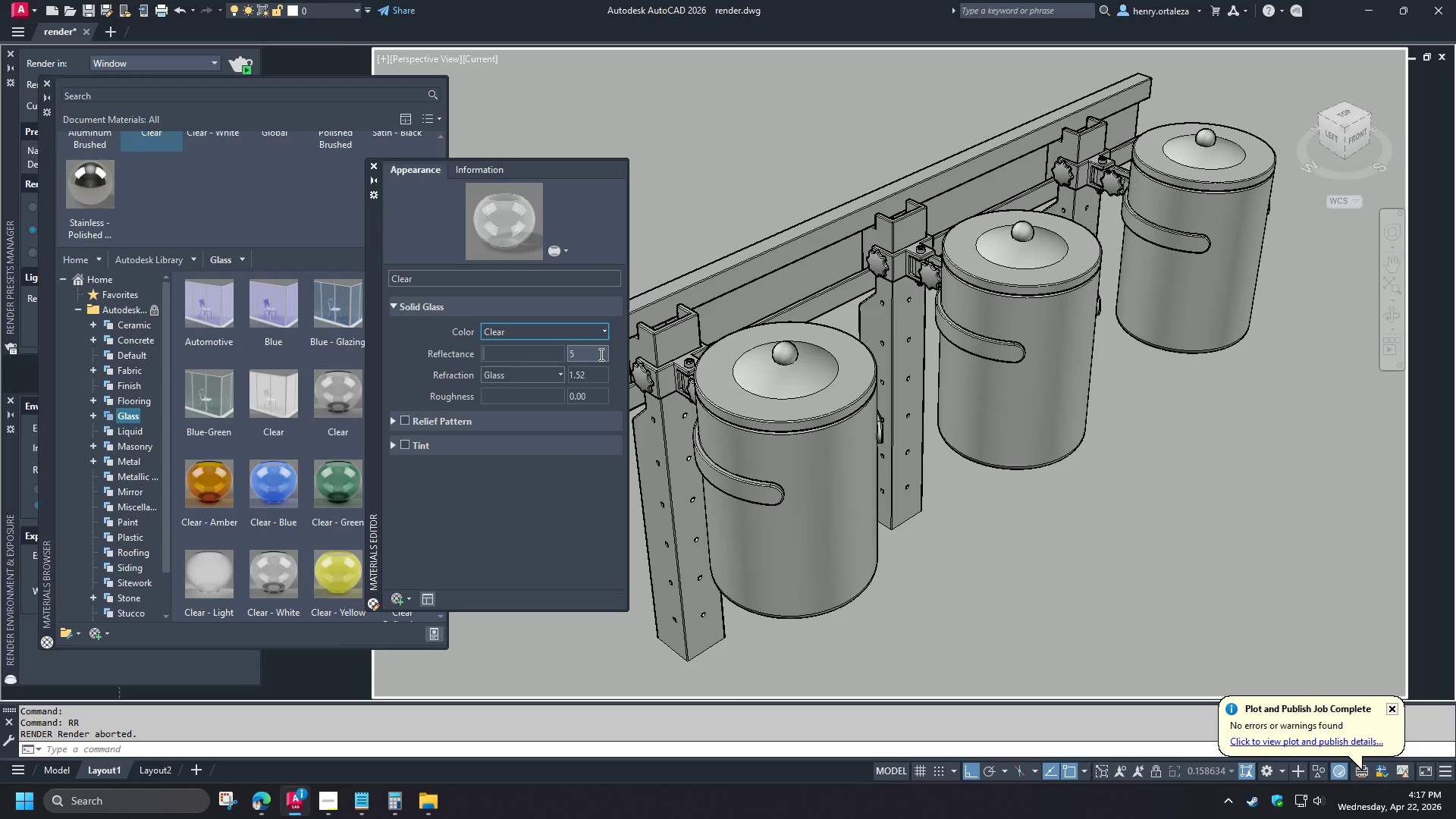 
type(rr )
 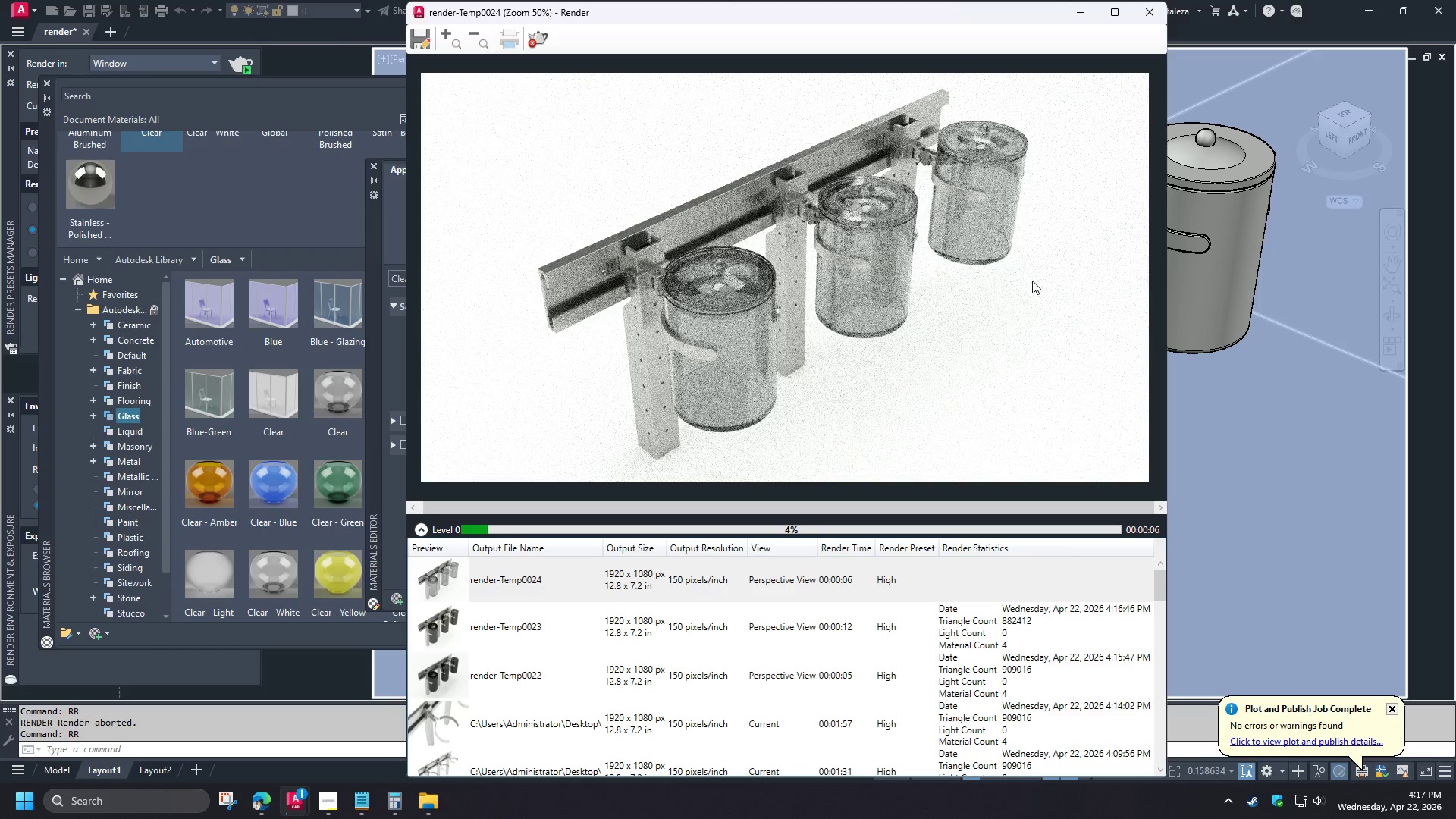 
wait(11.92)
 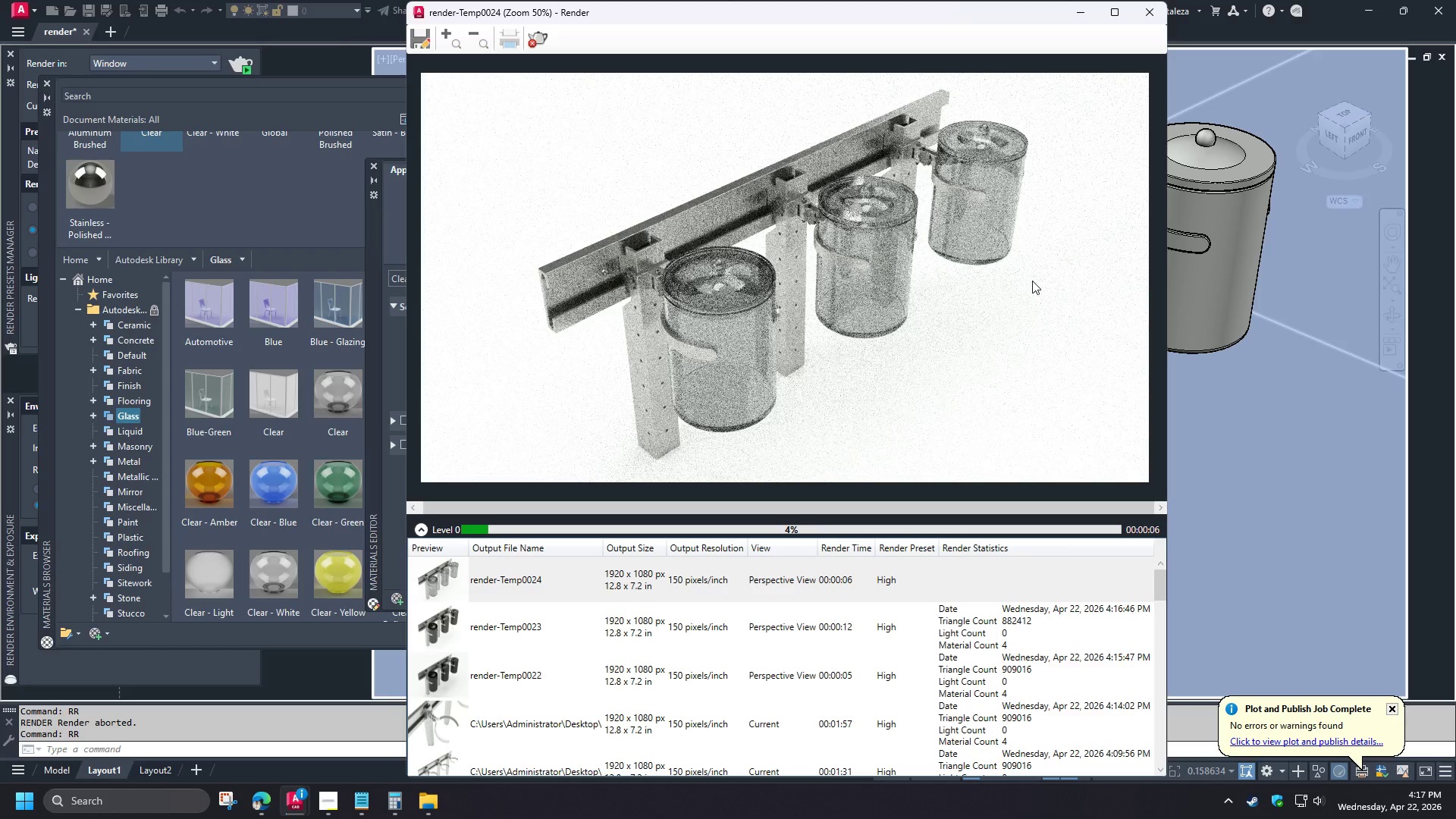 
left_click([540, 46])
 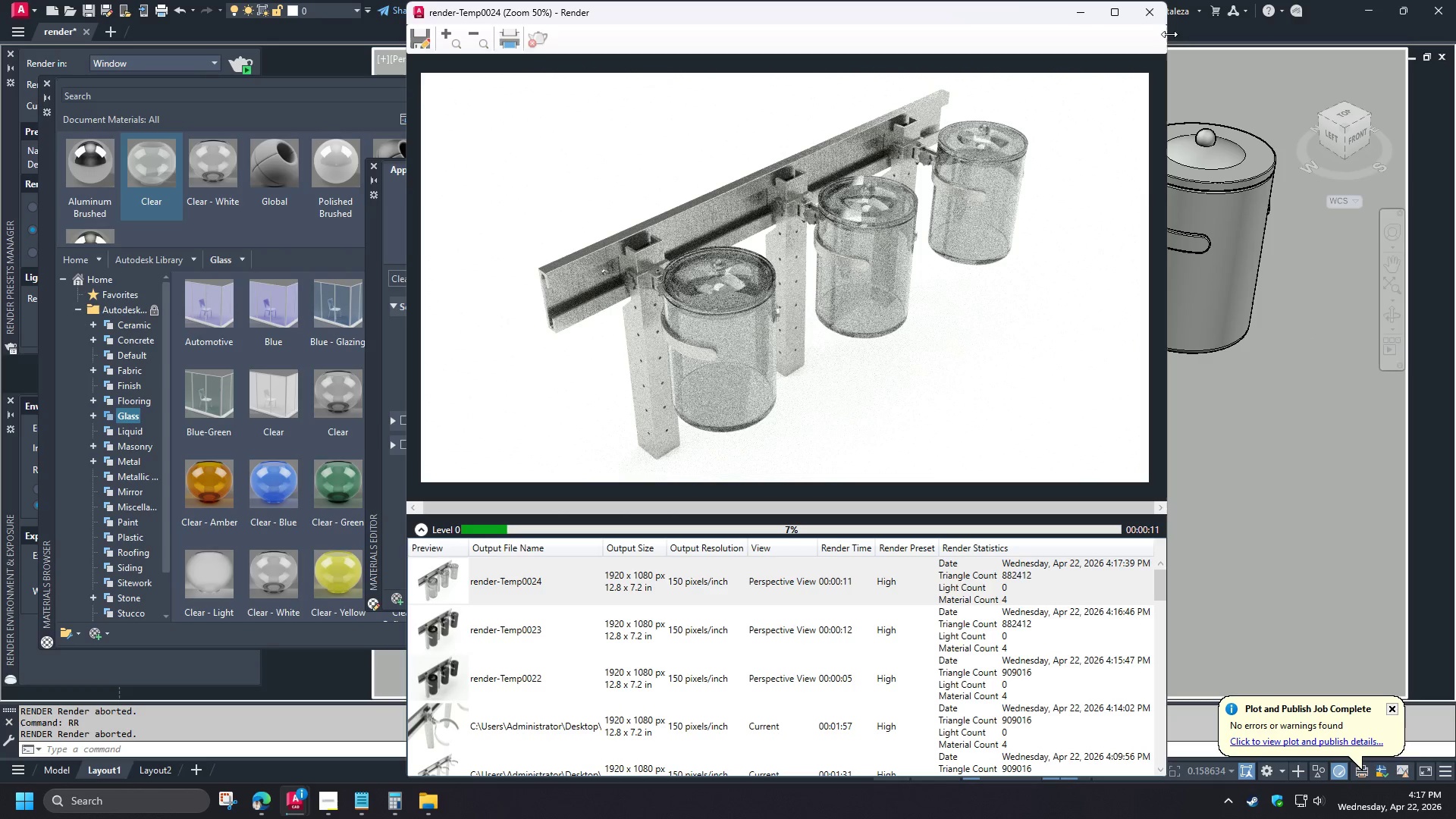 
left_click([1157, 20])
 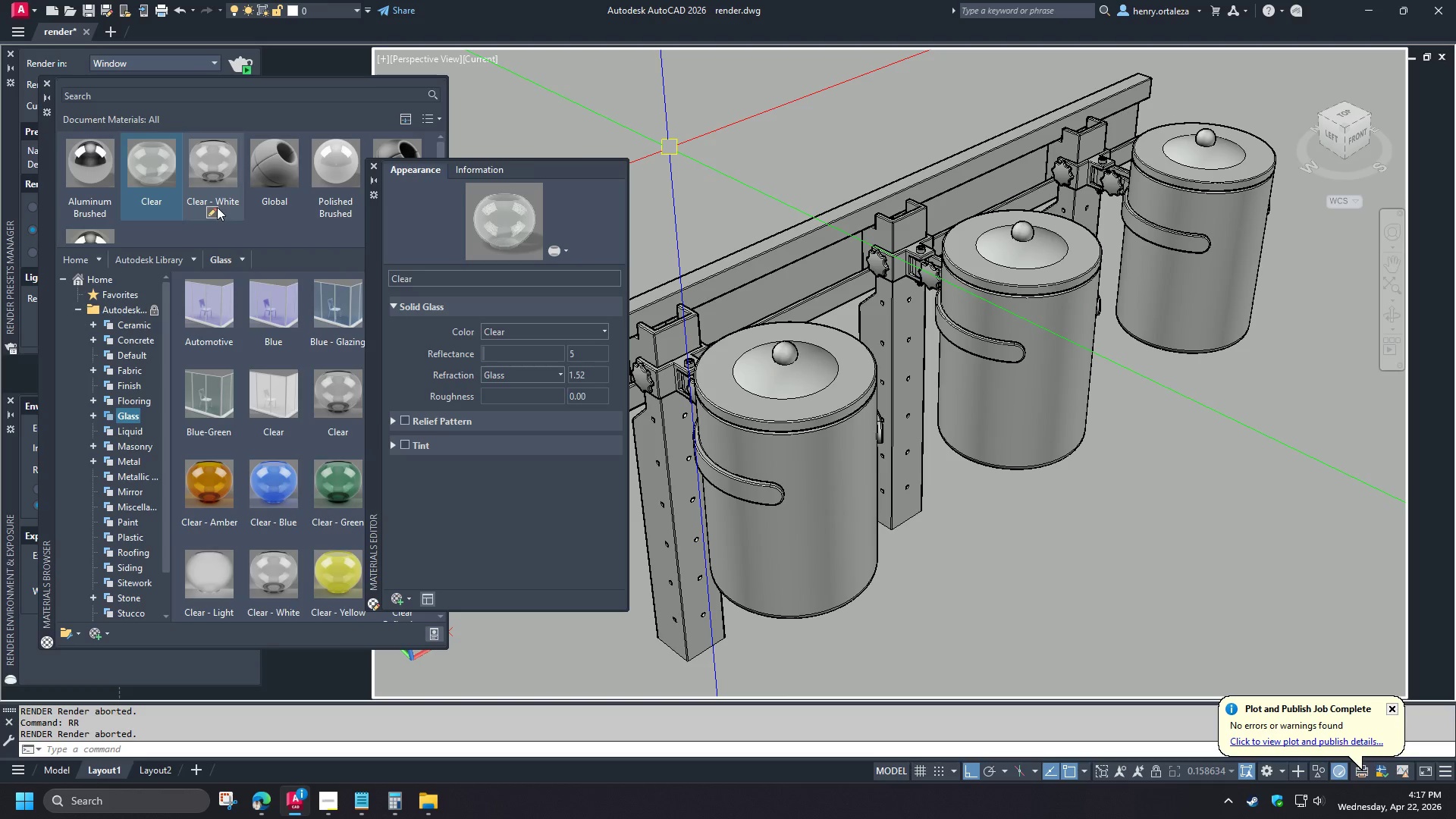 
right_click([166, 182])
 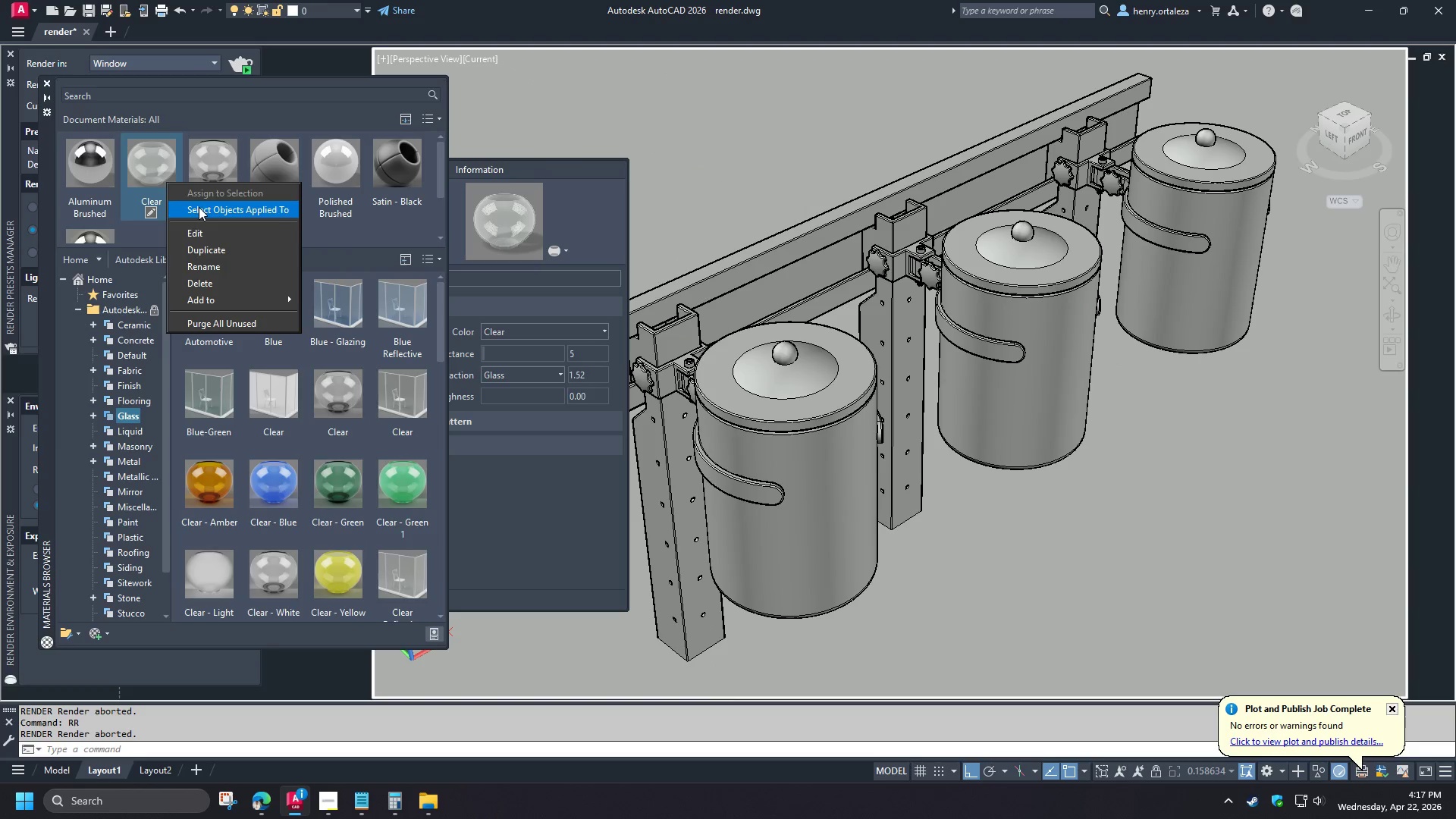 
left_click([326, 233])
 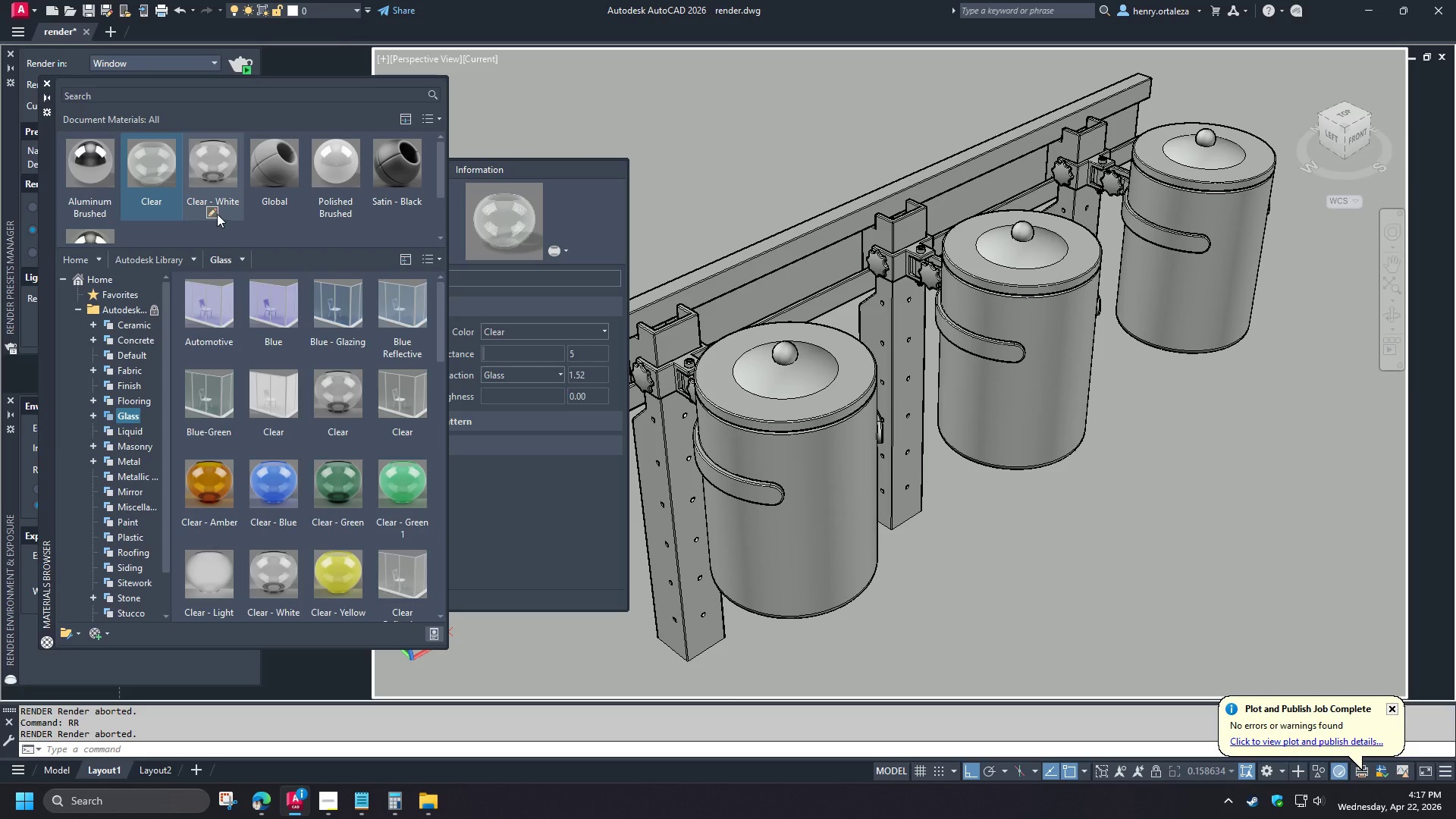 
left_click([215, 213])
 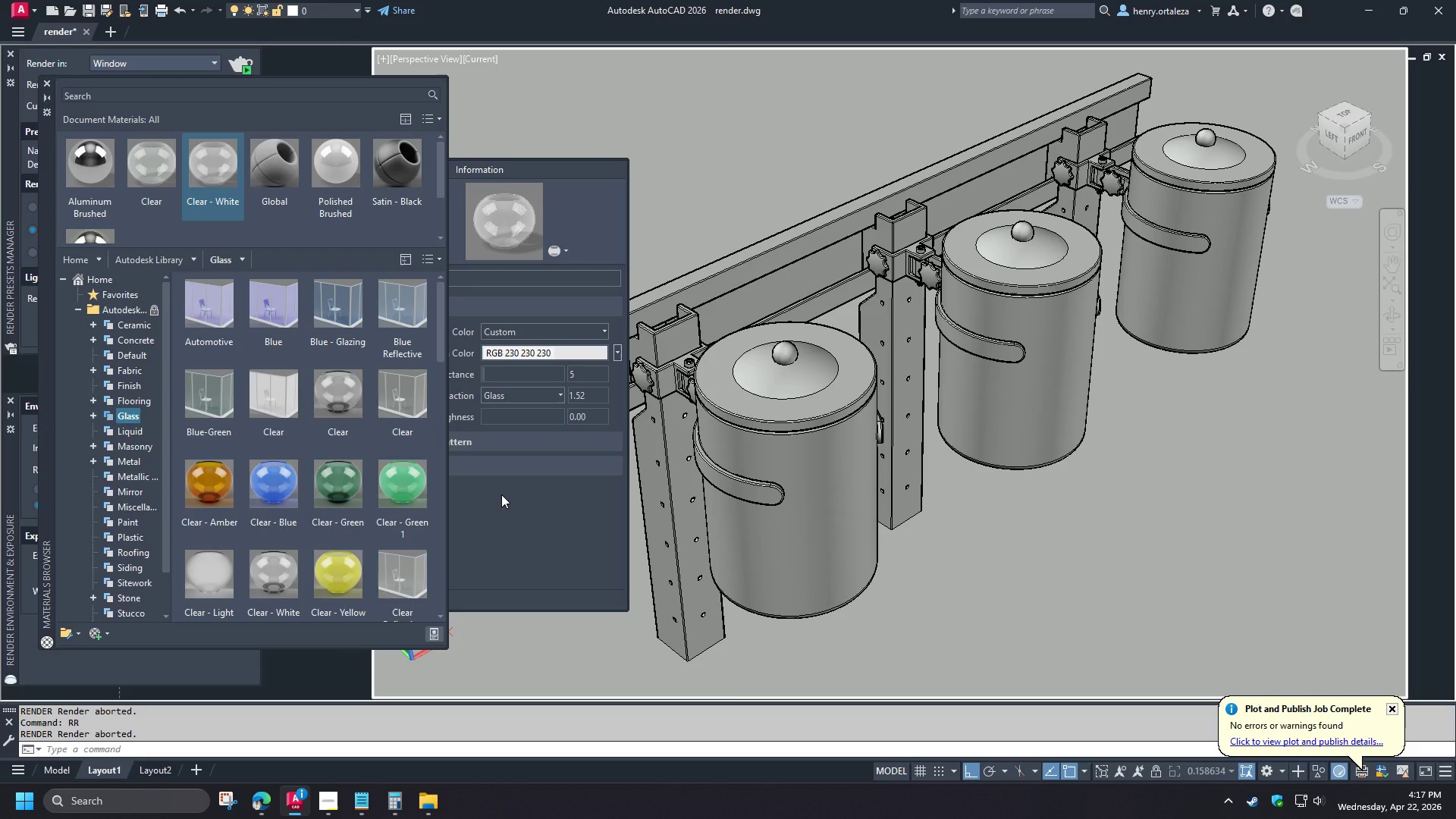 
left_click([501, 494])
 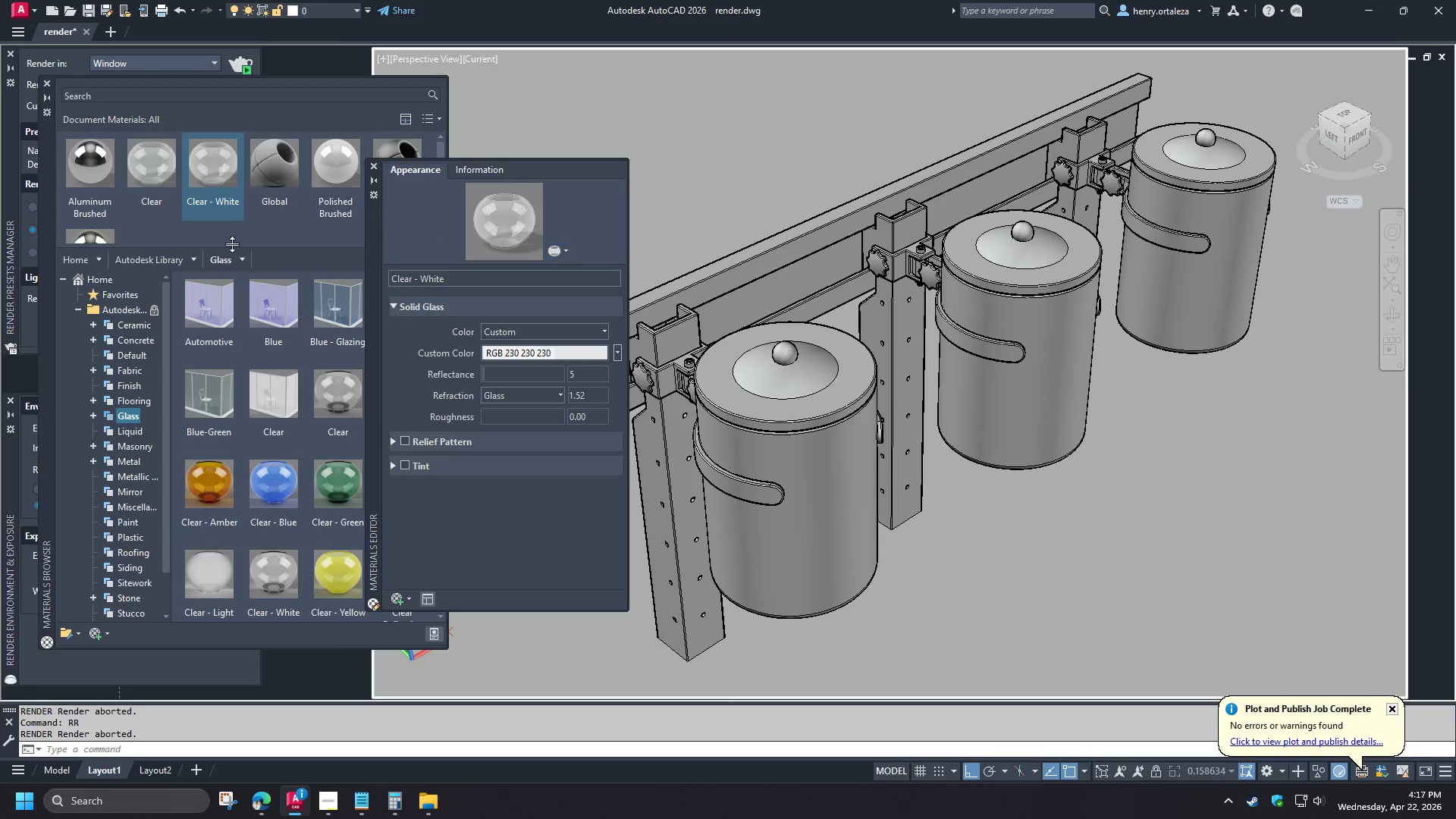 
left_click([148, 211])
 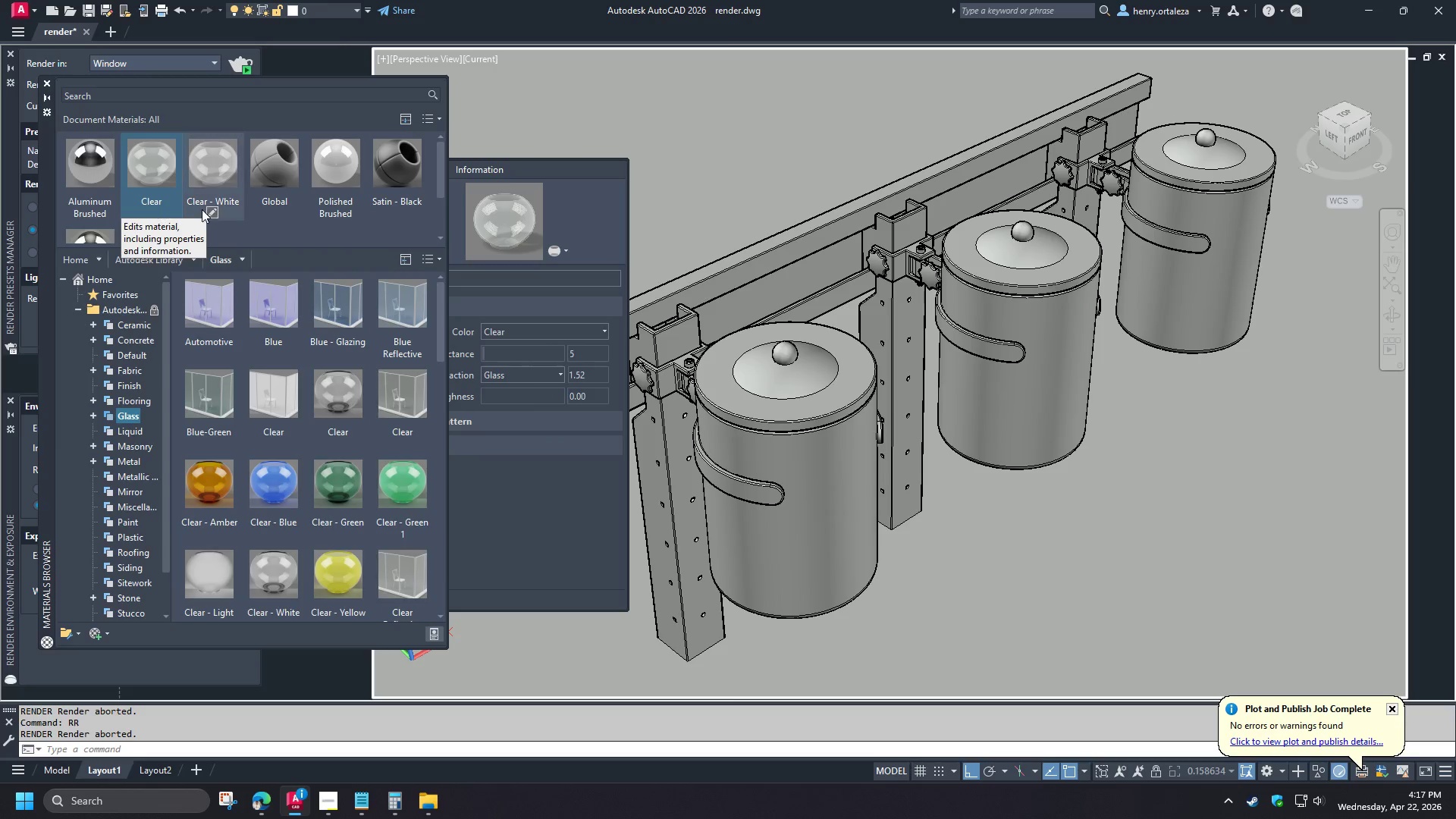 
left_click([212, 208])
 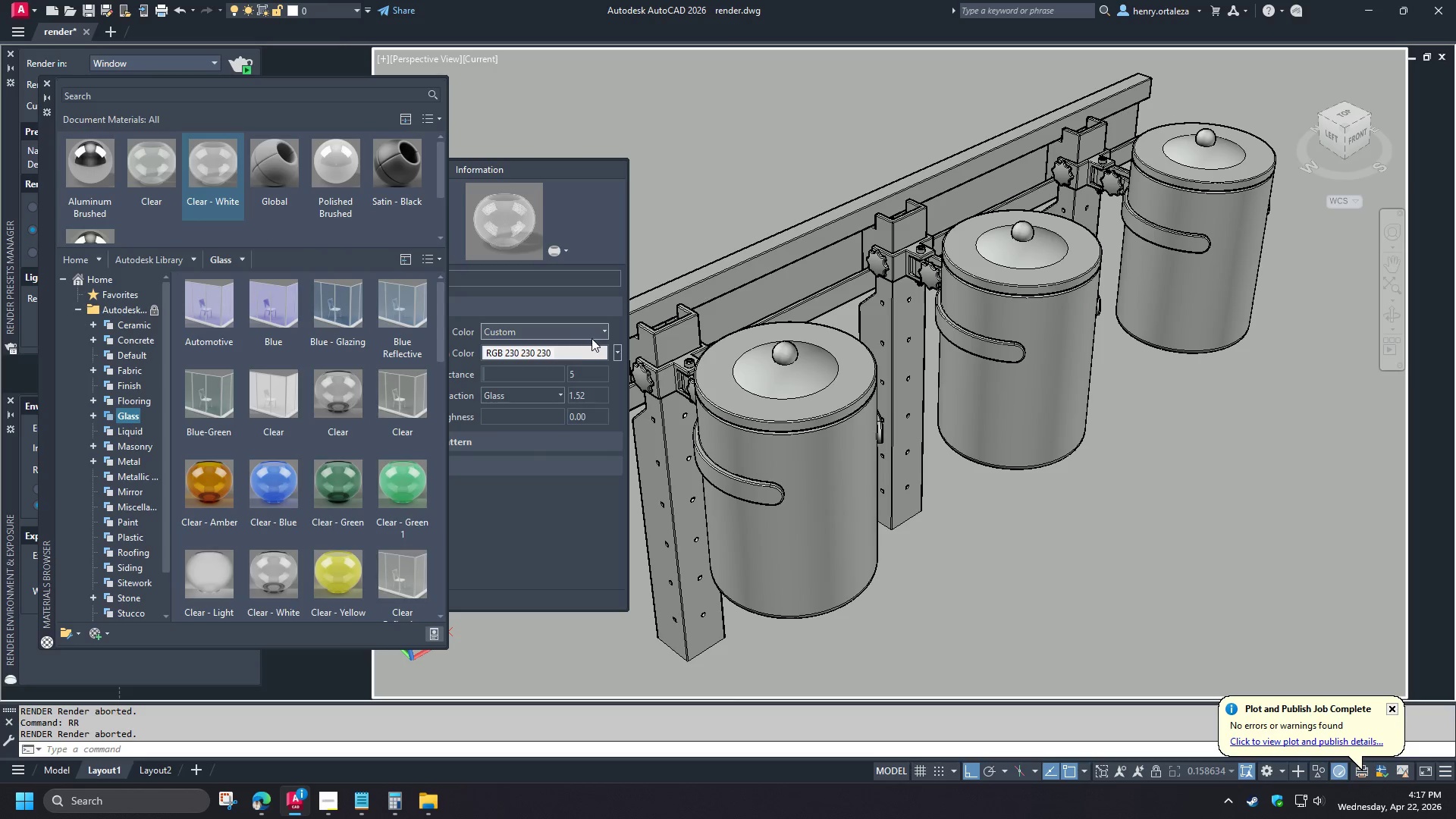 
left_click([601, 332])
 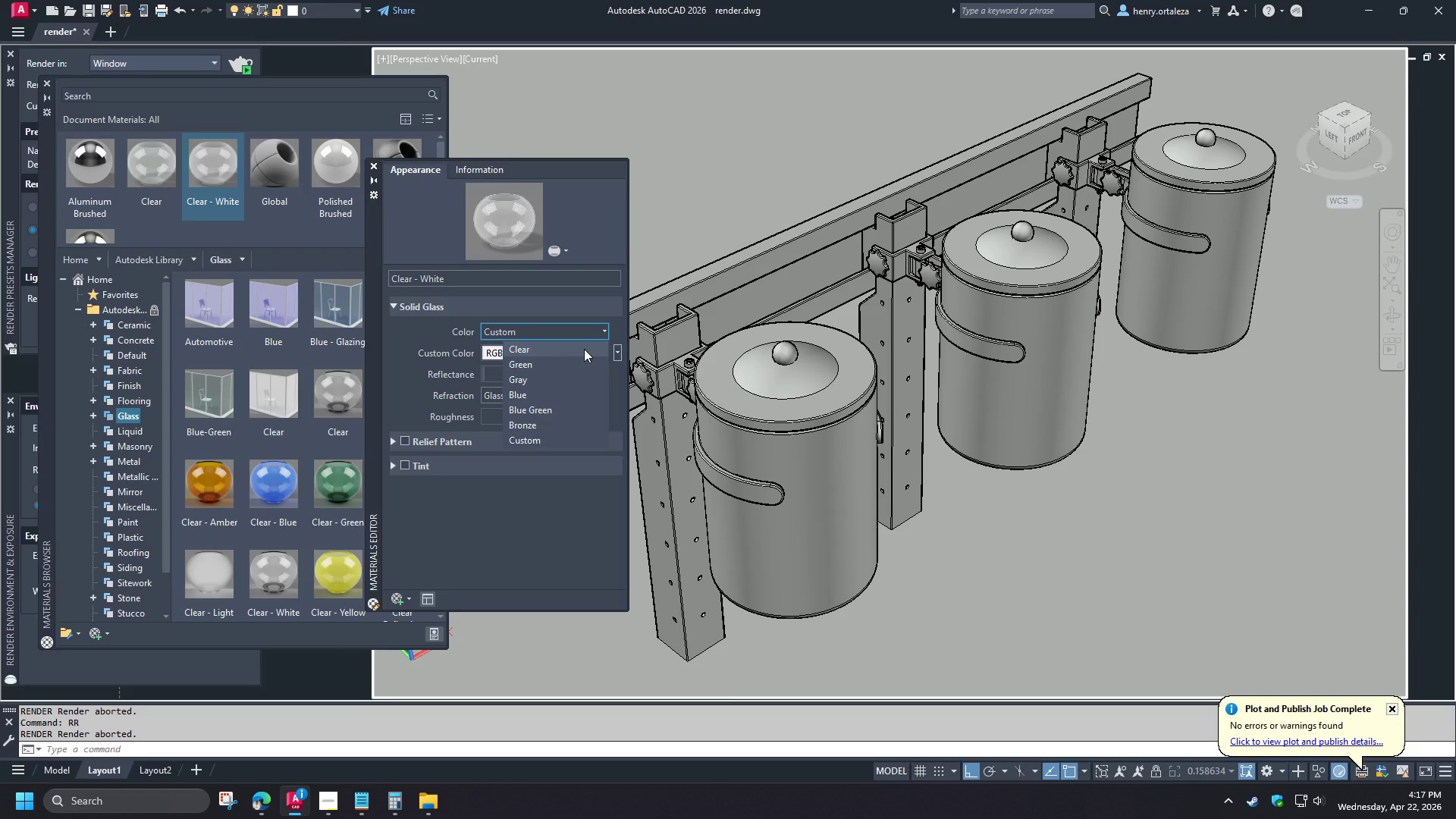 
wait(5.2)
 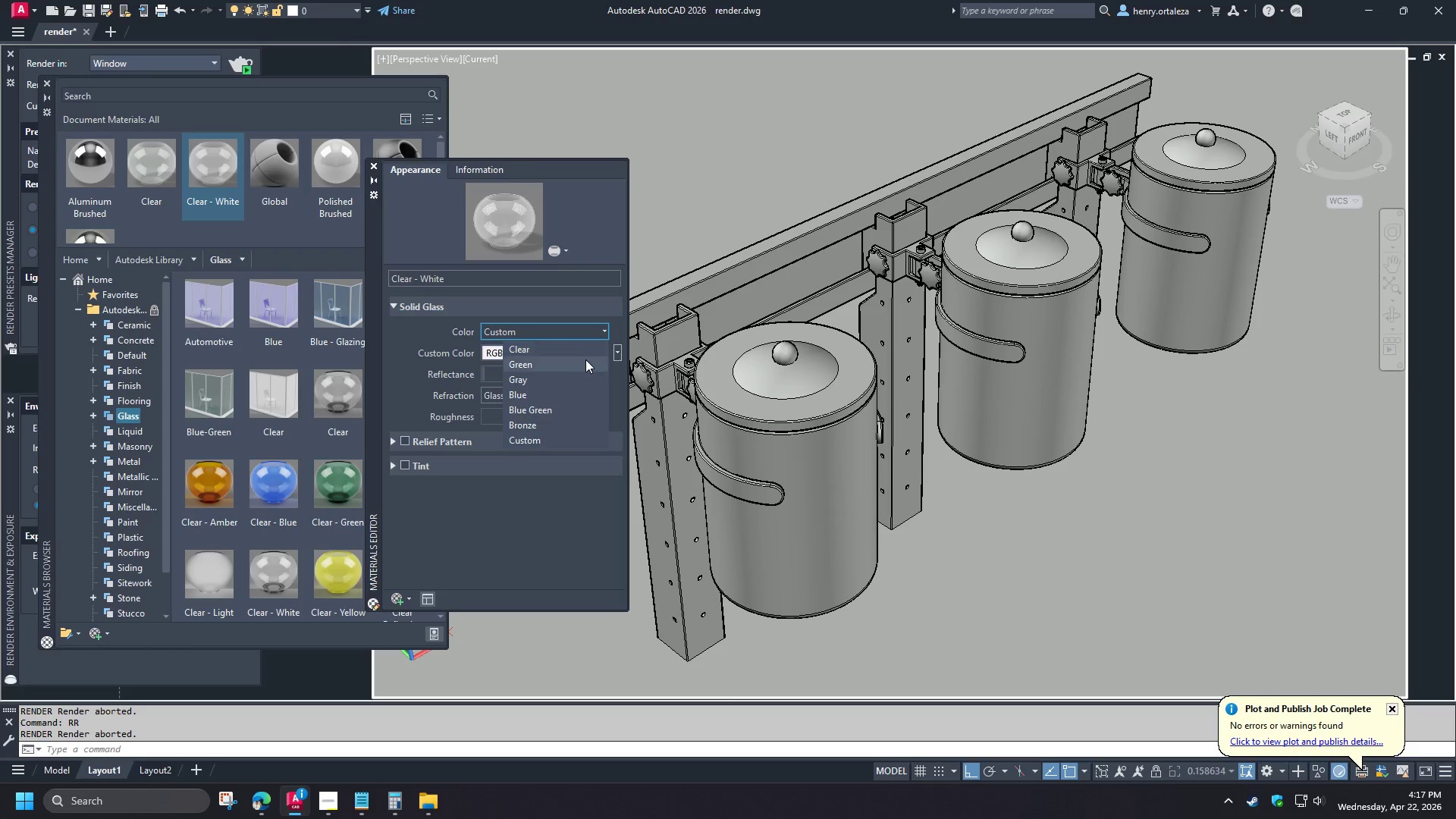 
left_click([558, 501])
 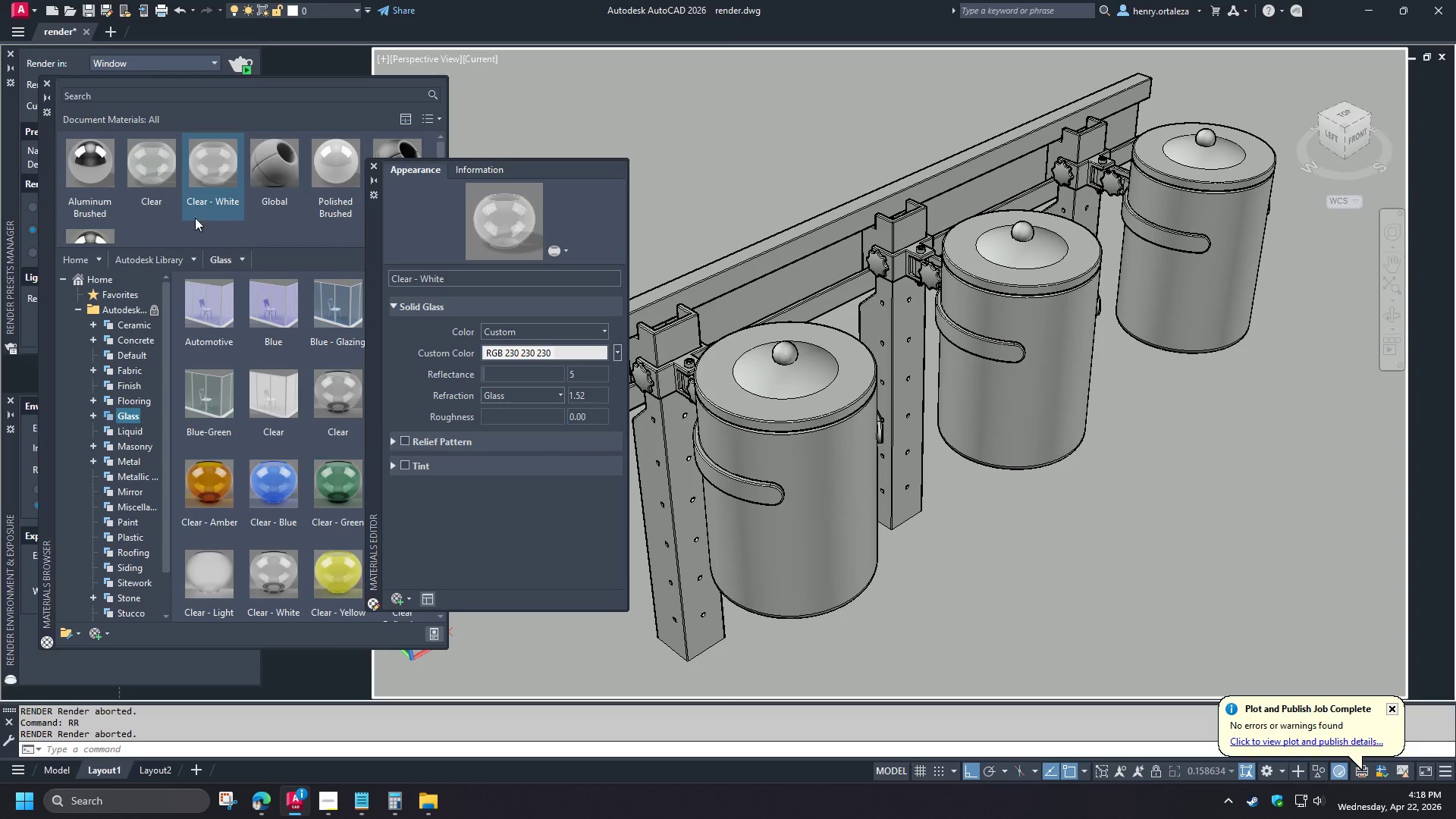 
left_click([151, 211])